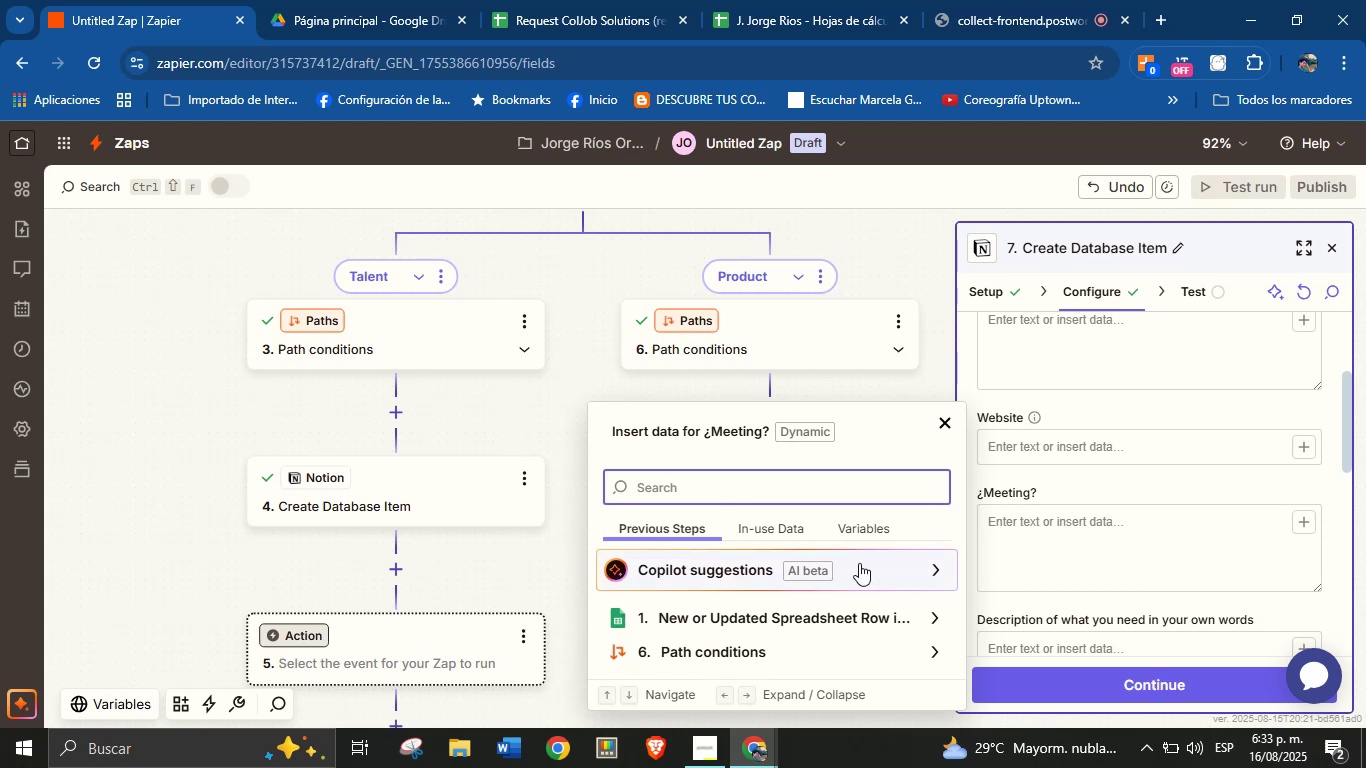 
wait(13.98)
 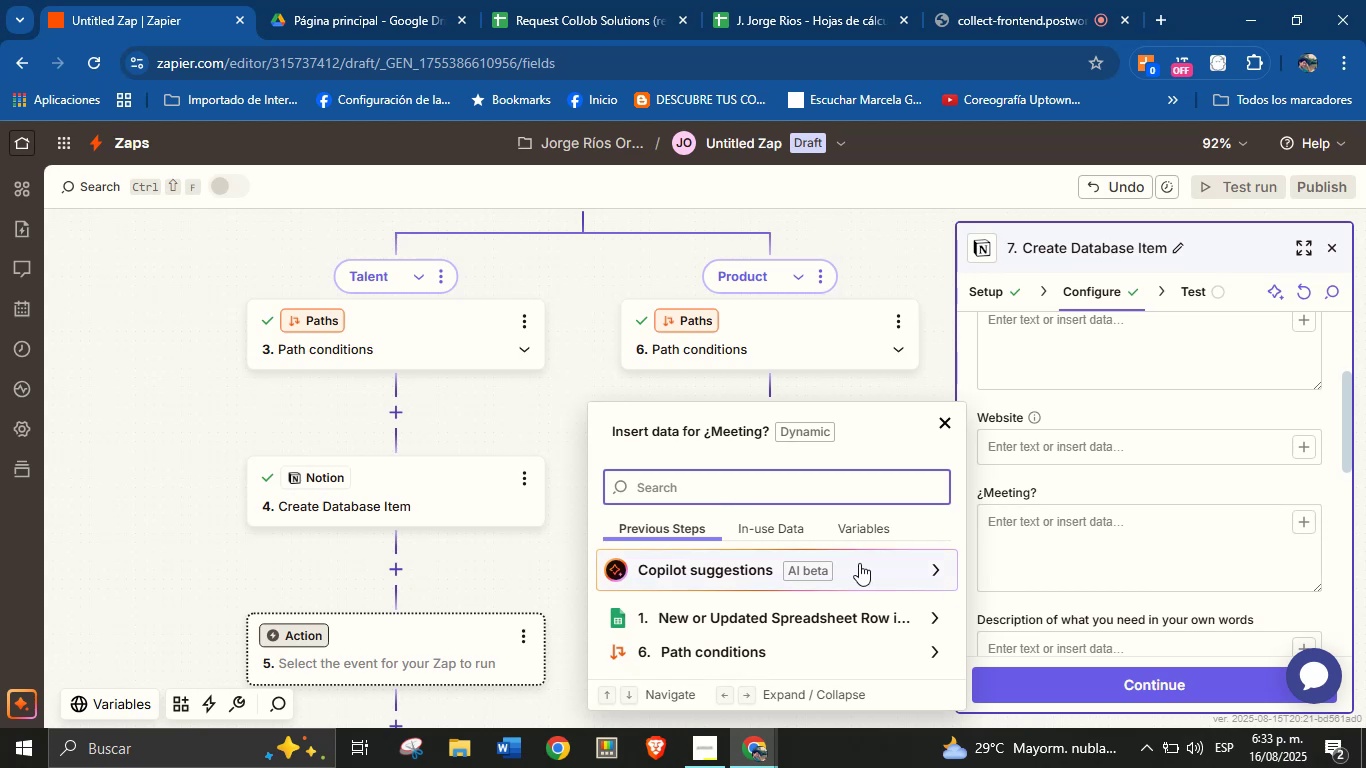 
scroll: coordinate [1033, 501], scroll_direction: up, amount: 1.0
 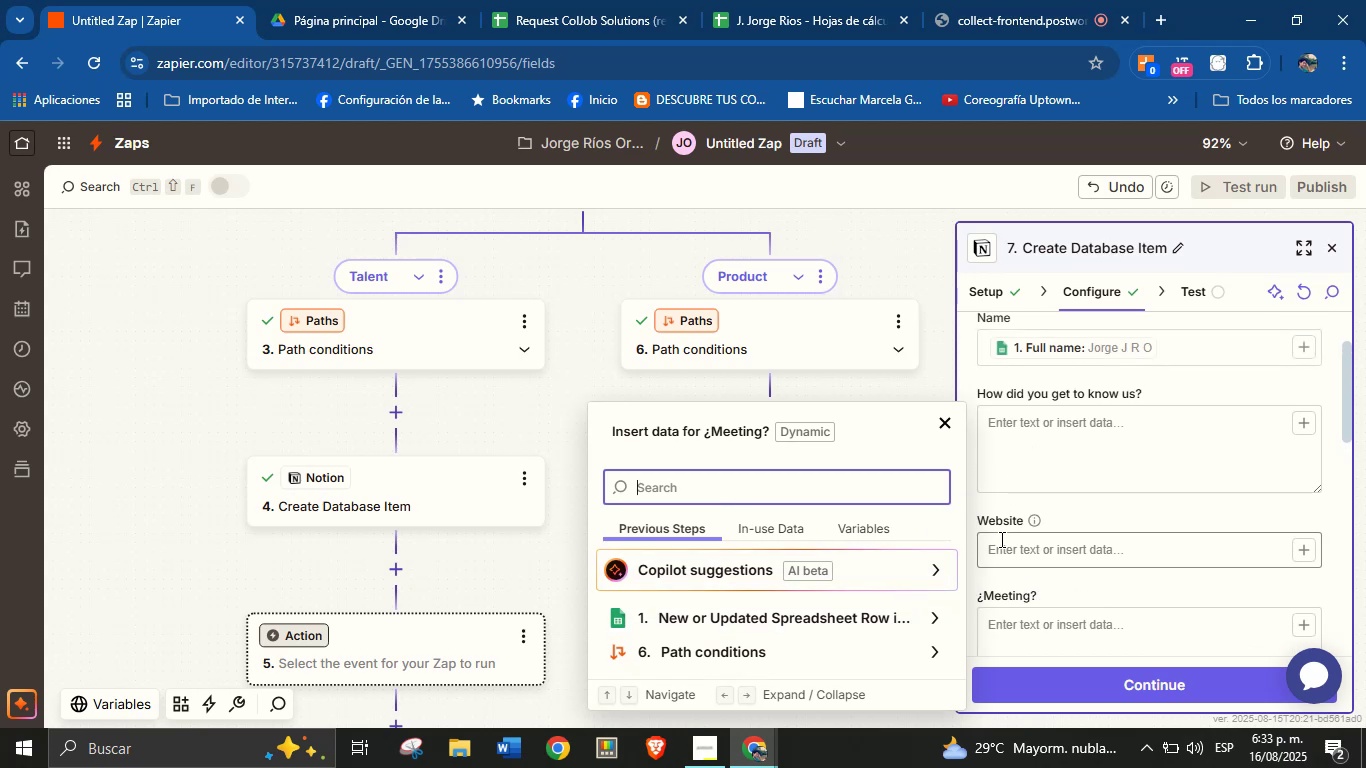 
scroll: coordinate [972, 534], scroll_direction: down, amount: 1.0
 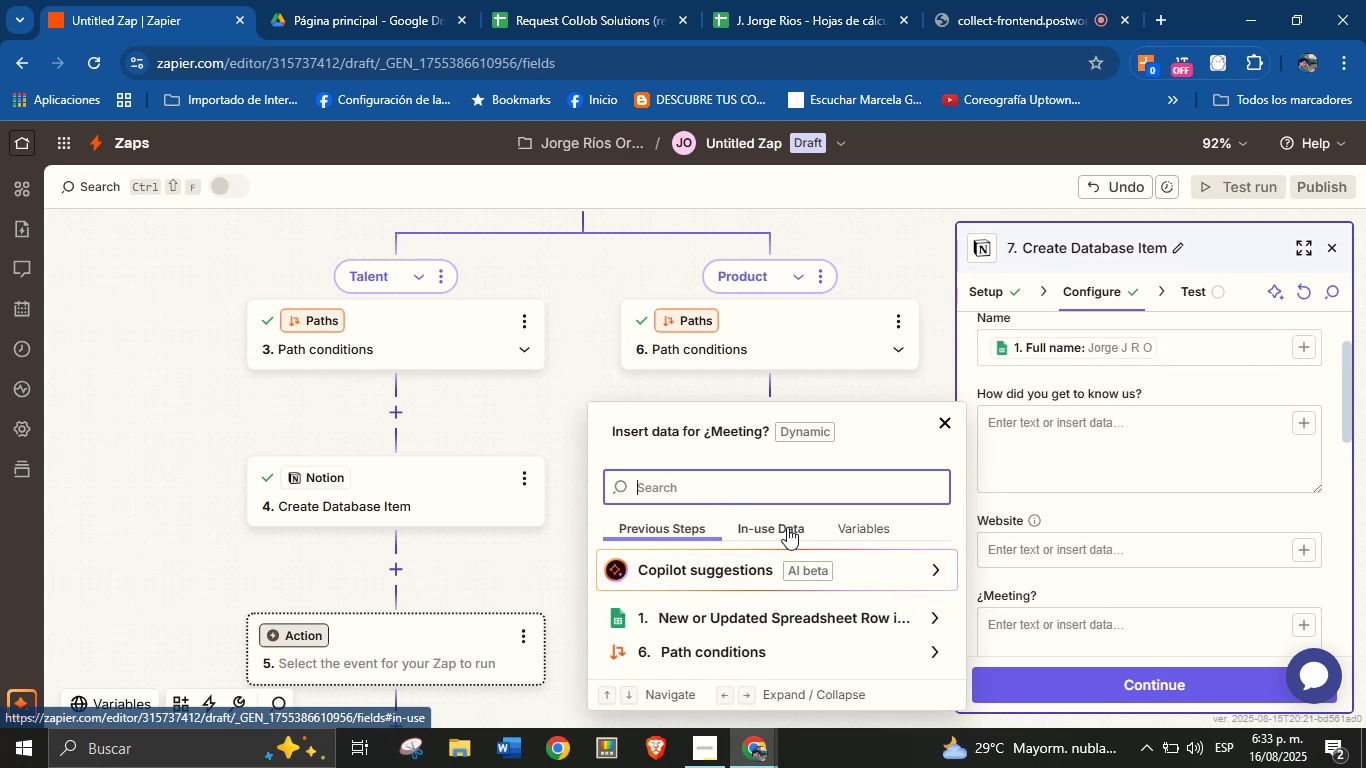 
type(meet)
 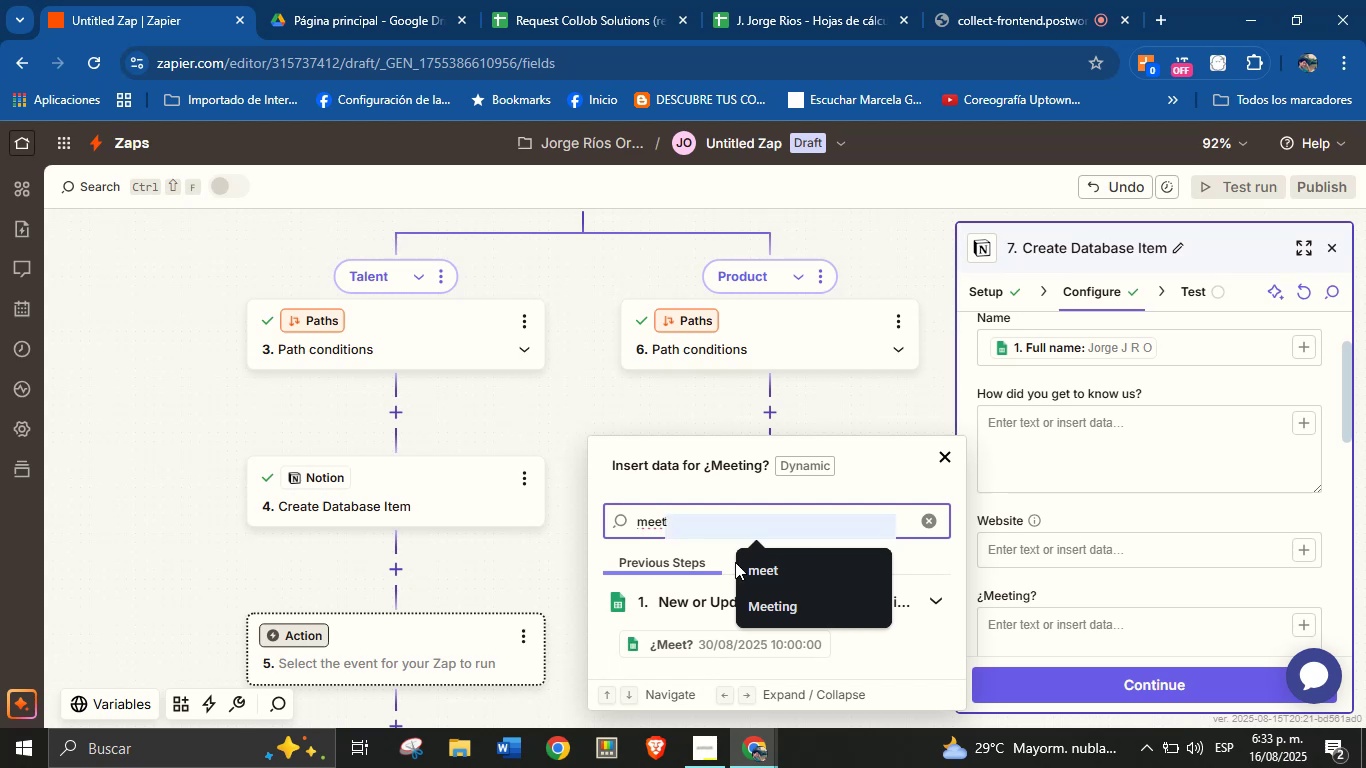 
left_click([702, 640])
 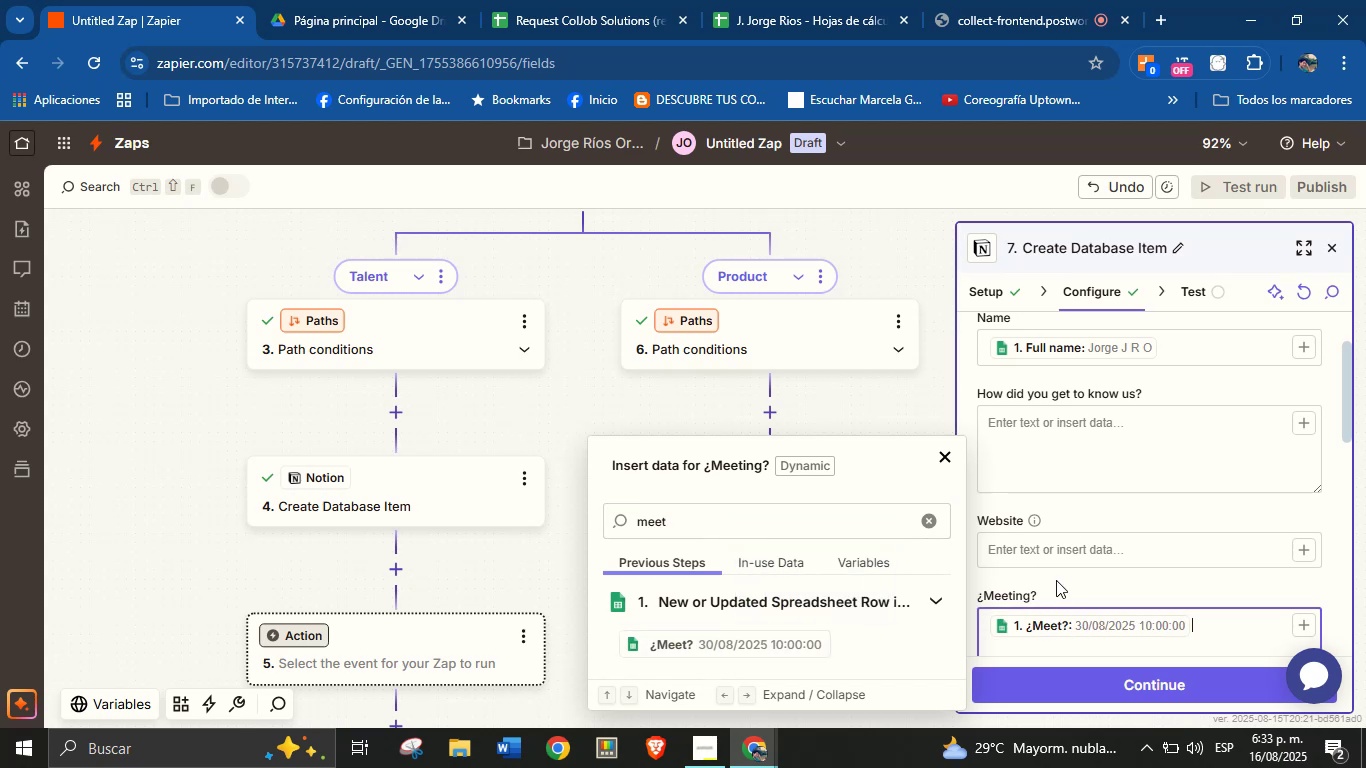 
left_click([1087, 583])
 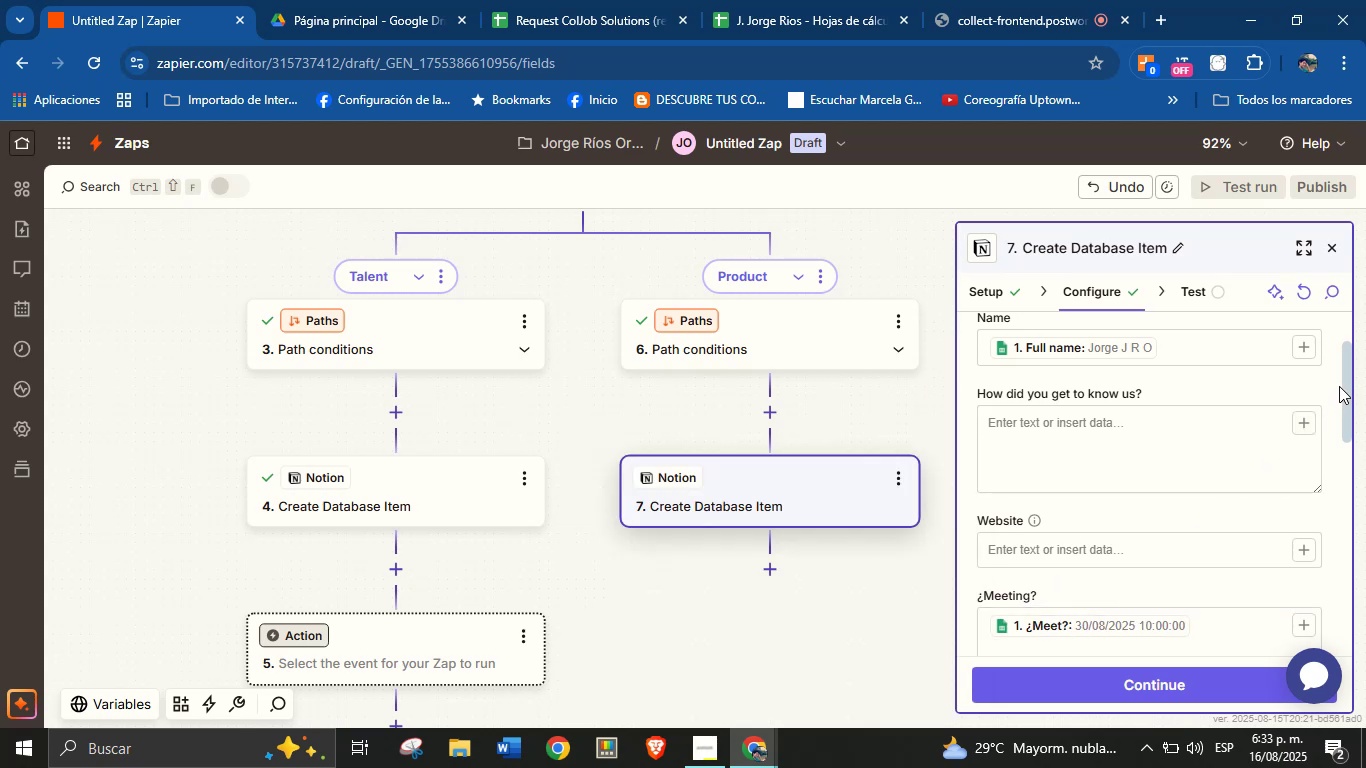 
left_click_drag(start_coordinate=[1348, 373], to_coordinate=[1349, 439])
 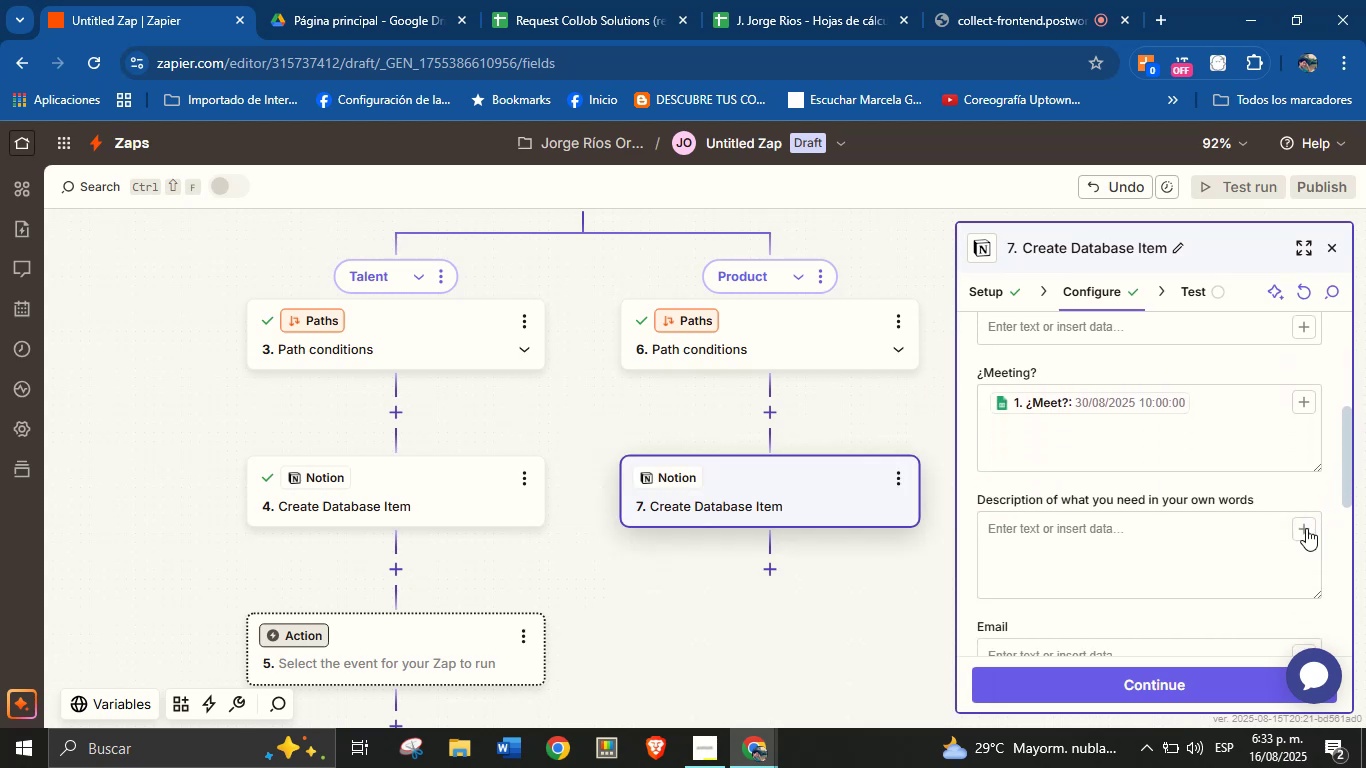 
left_click([1301, 530])
 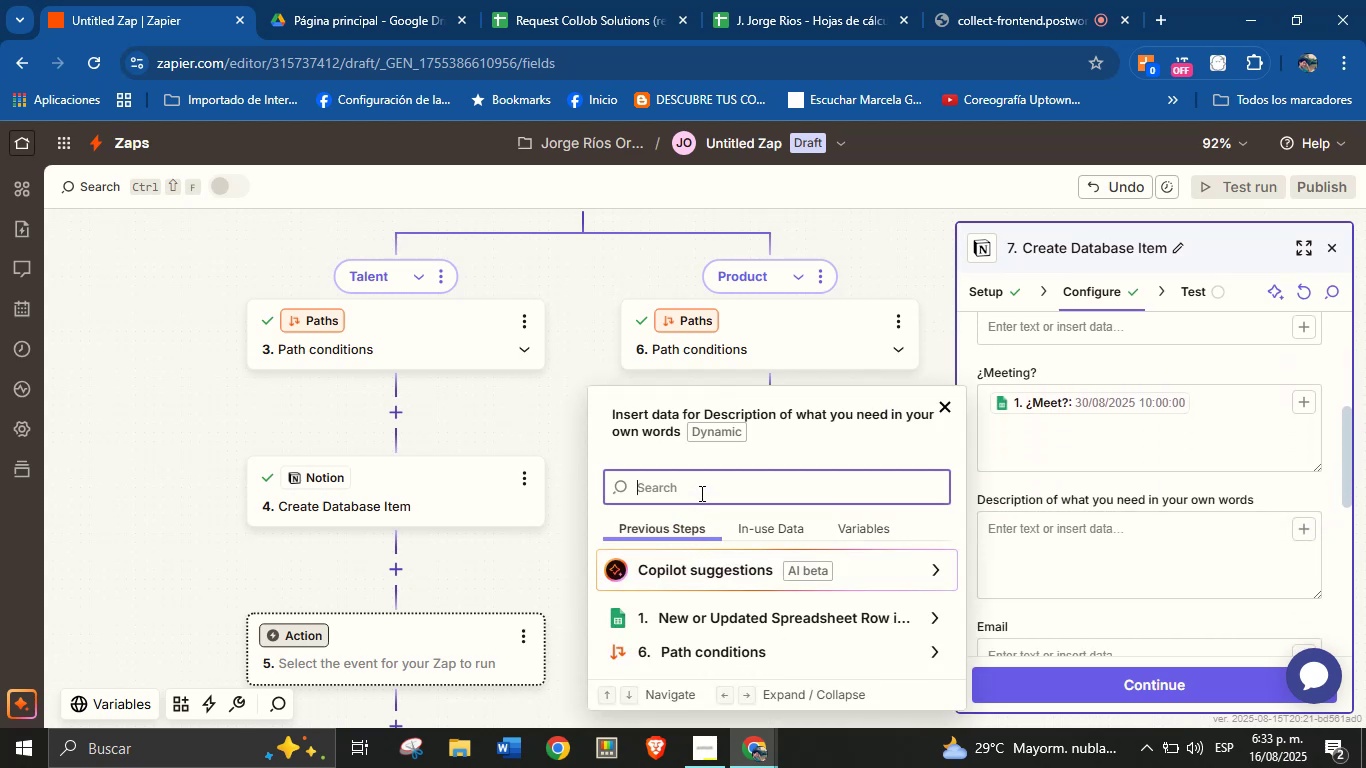 
hold_key(key=D, duration=0.3)
 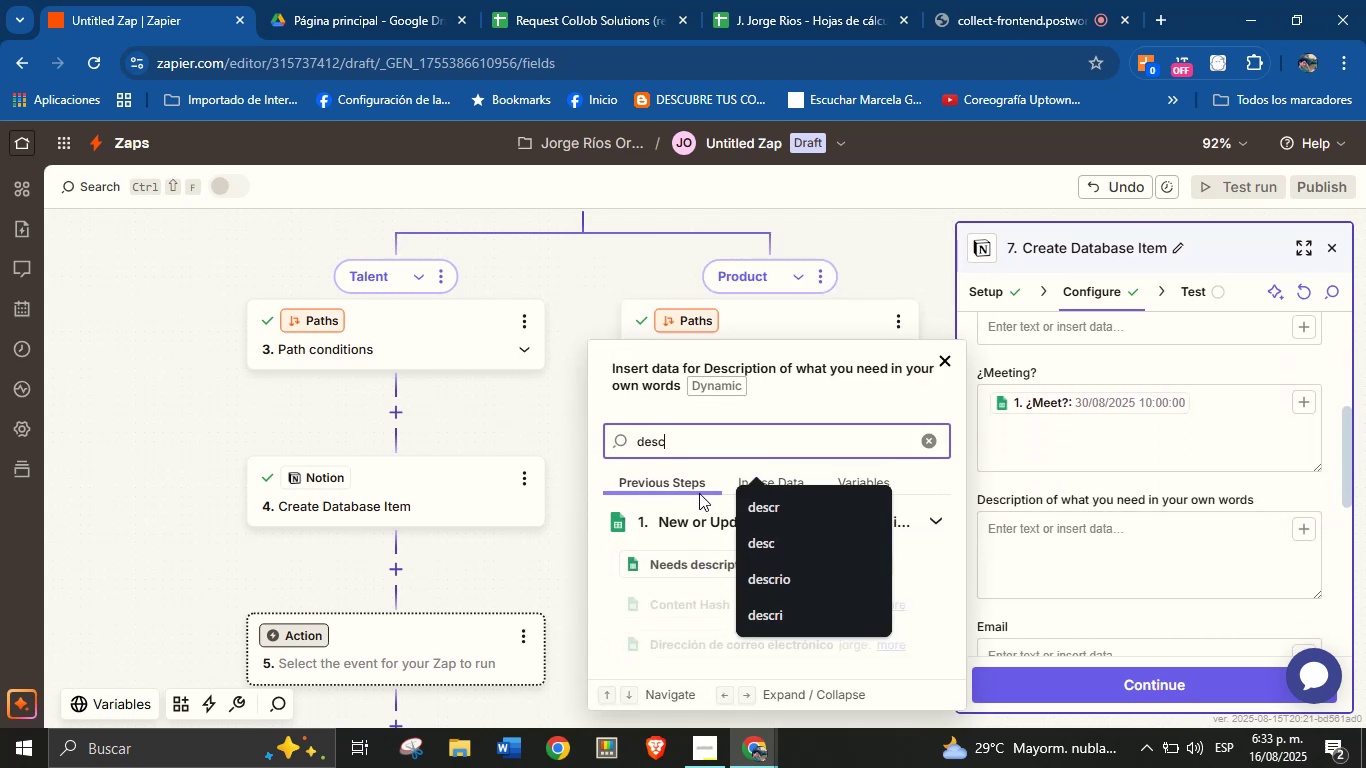 
type(sc)
 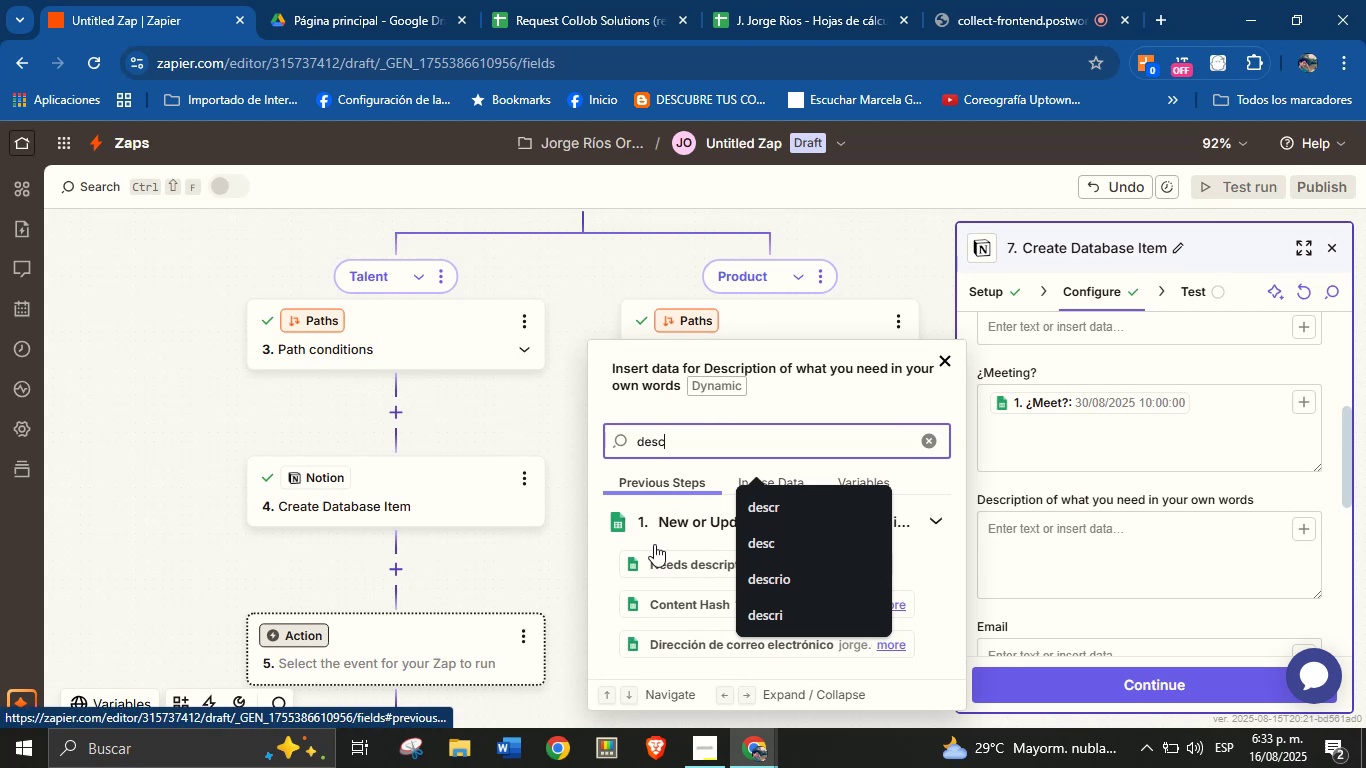 
left_click([662, 562])
 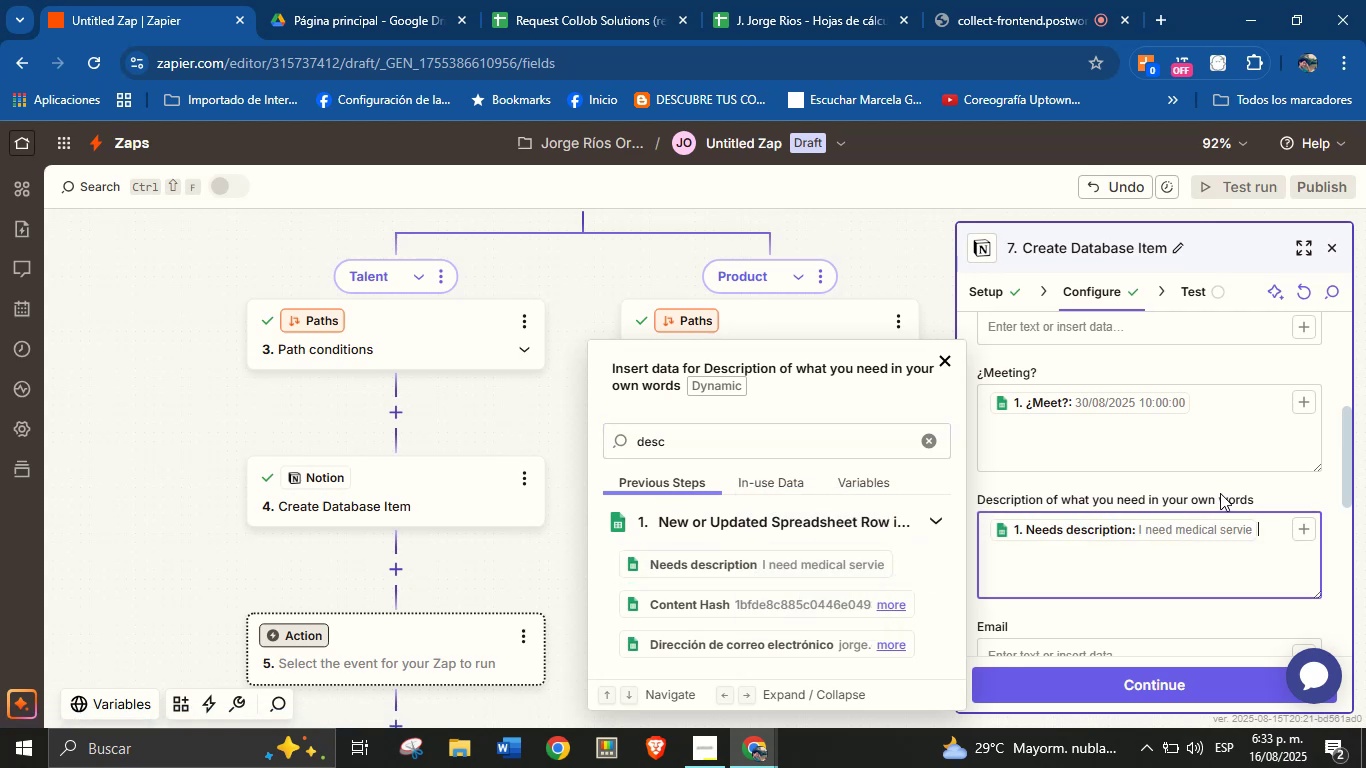 
left_click([1242, 493])
 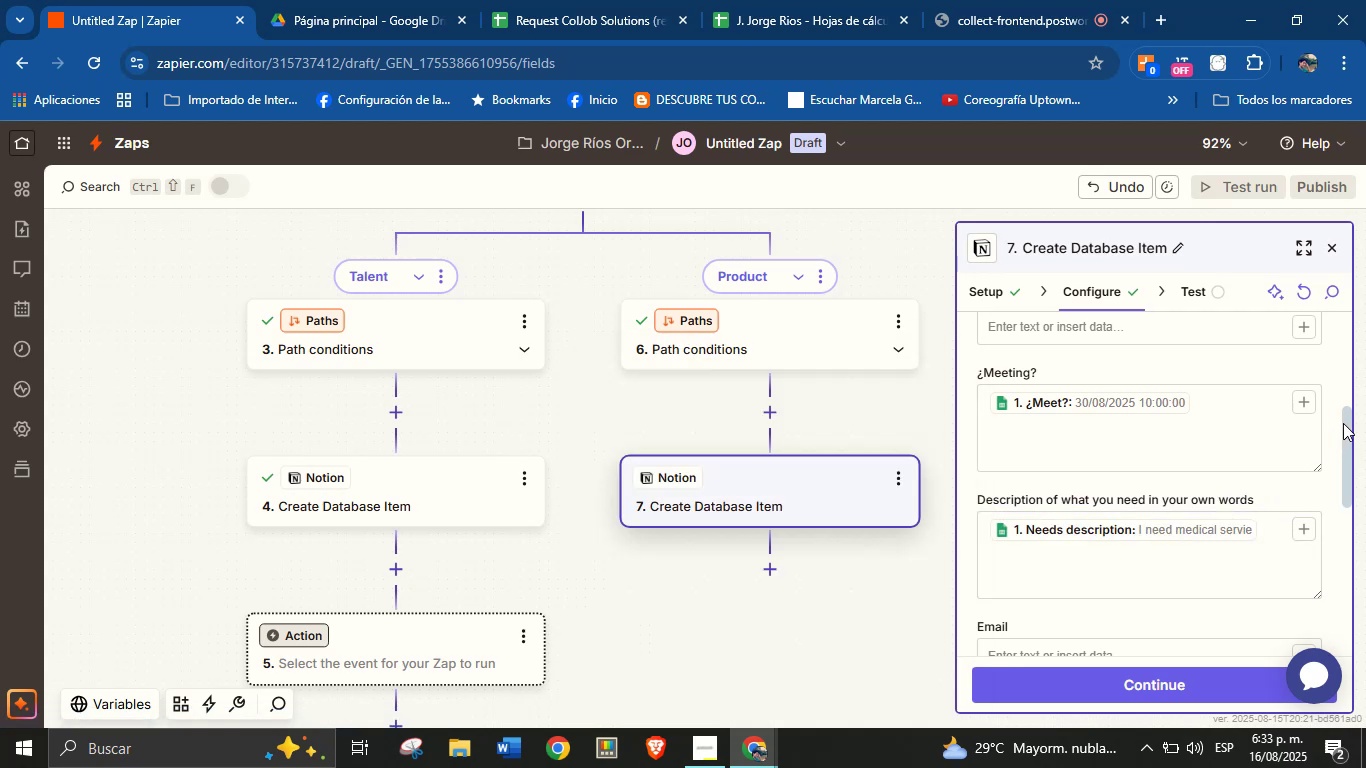 
left_click_drag(start_coordinate=[1347, 419], to_coordinate=[1348, 447])
 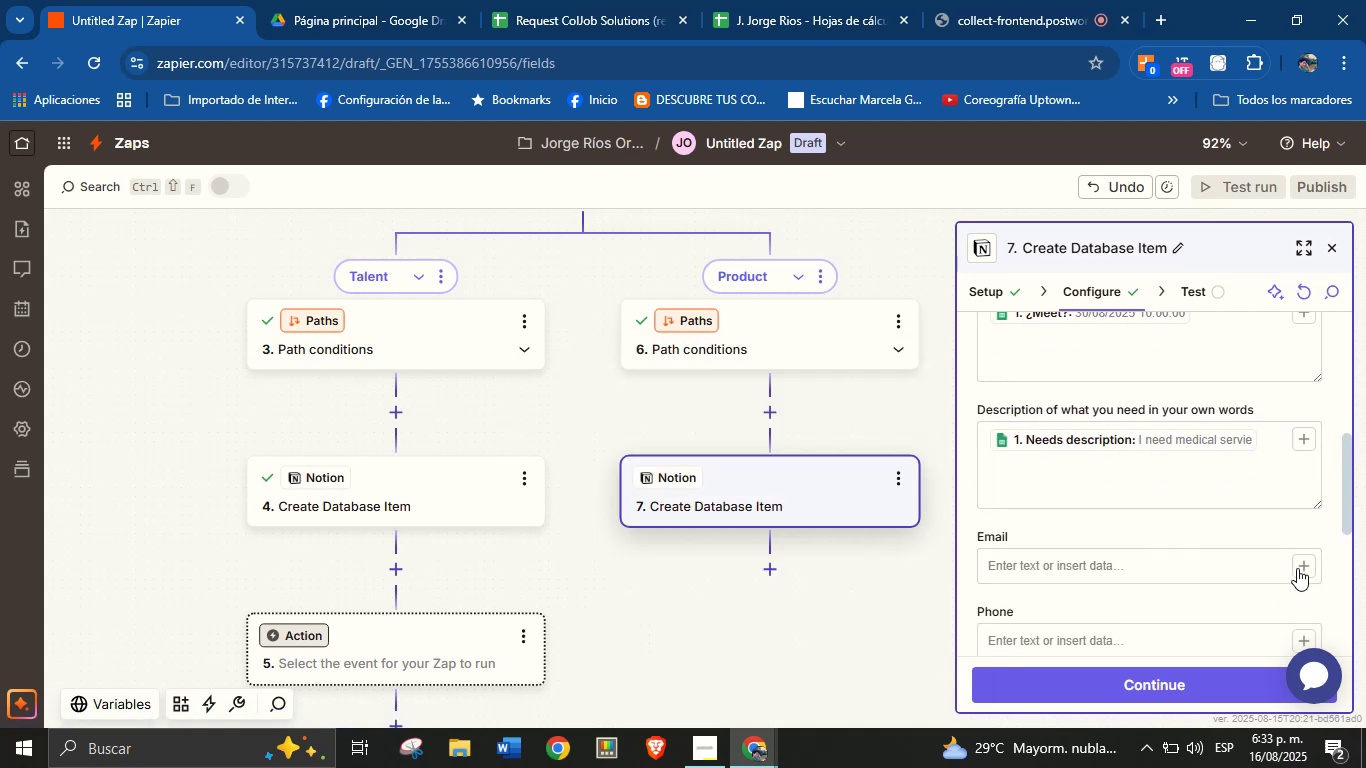 
left_click([1302, 568])
 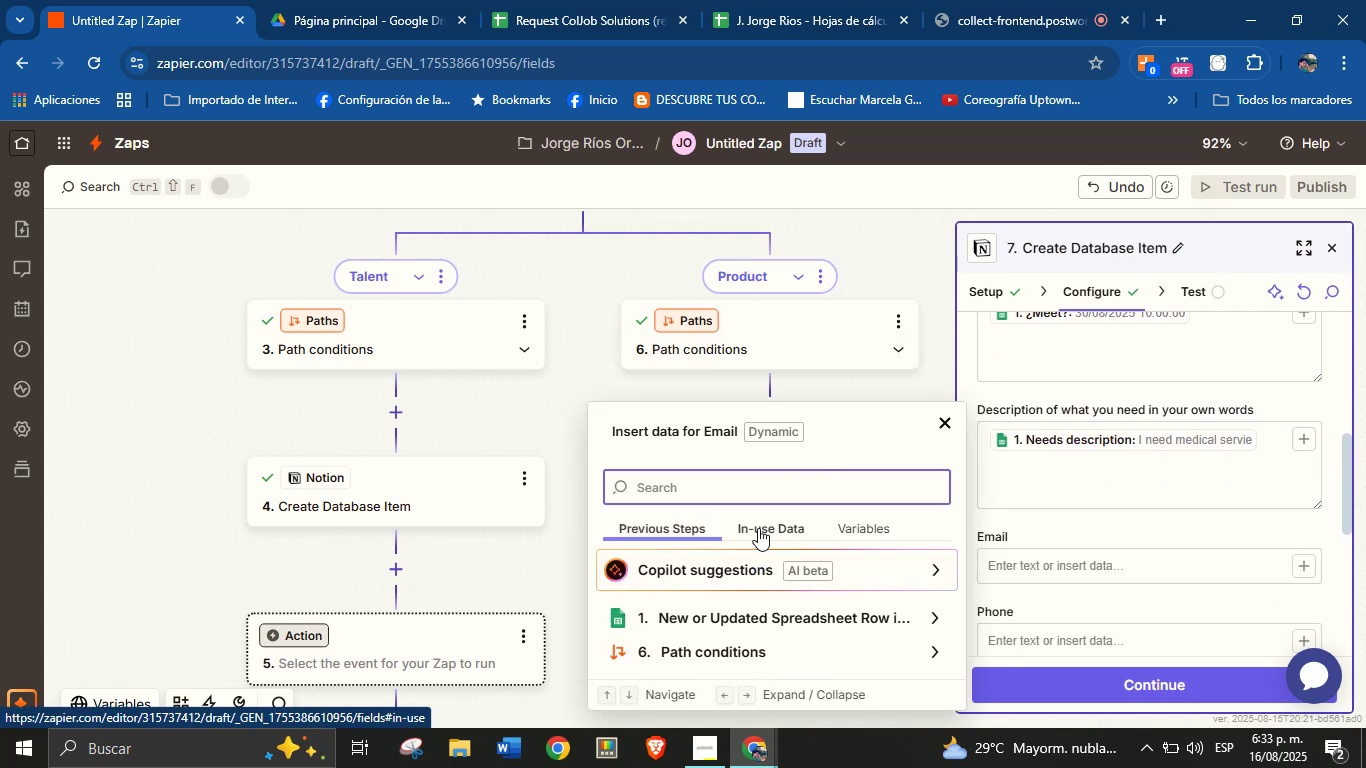 
type(mail)
 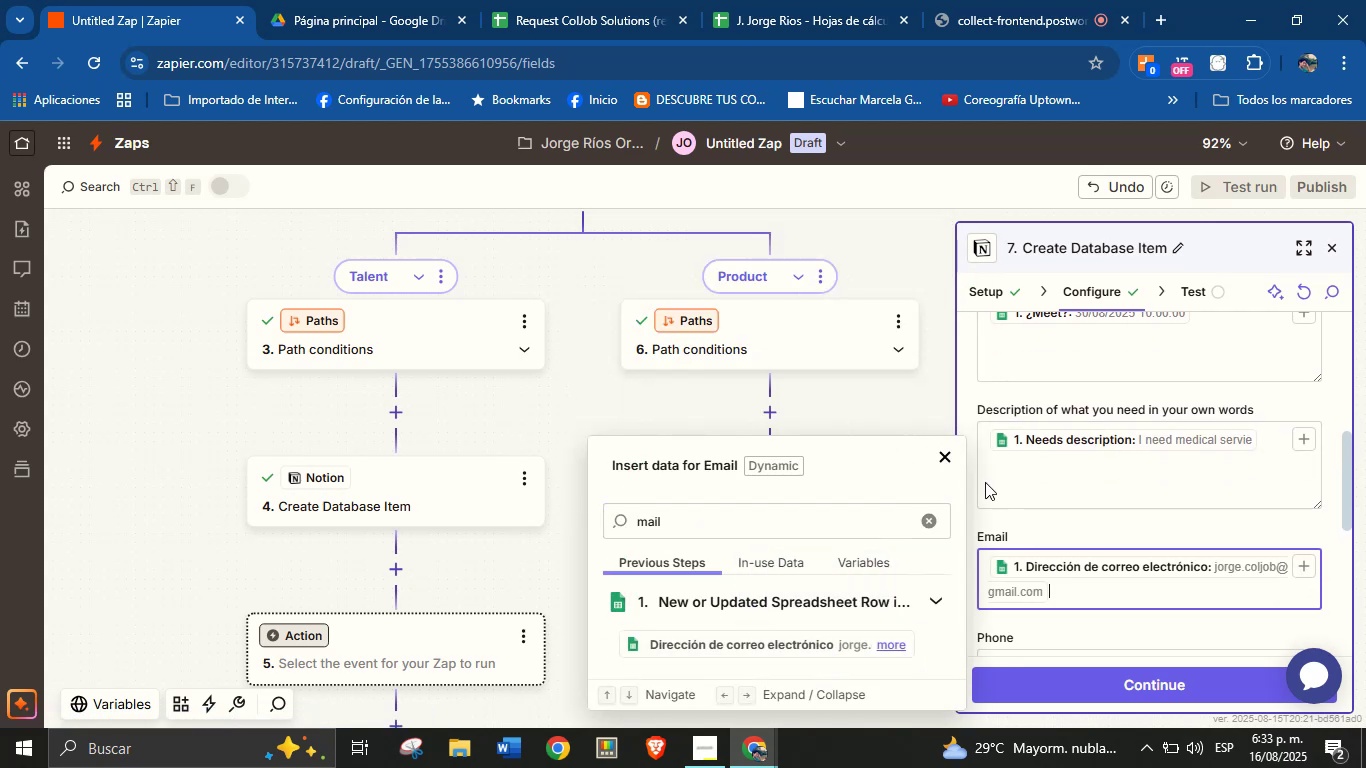 
left_click_drag(start_coordinate=[1350, 447], to_coordinate=[1350, 498])
 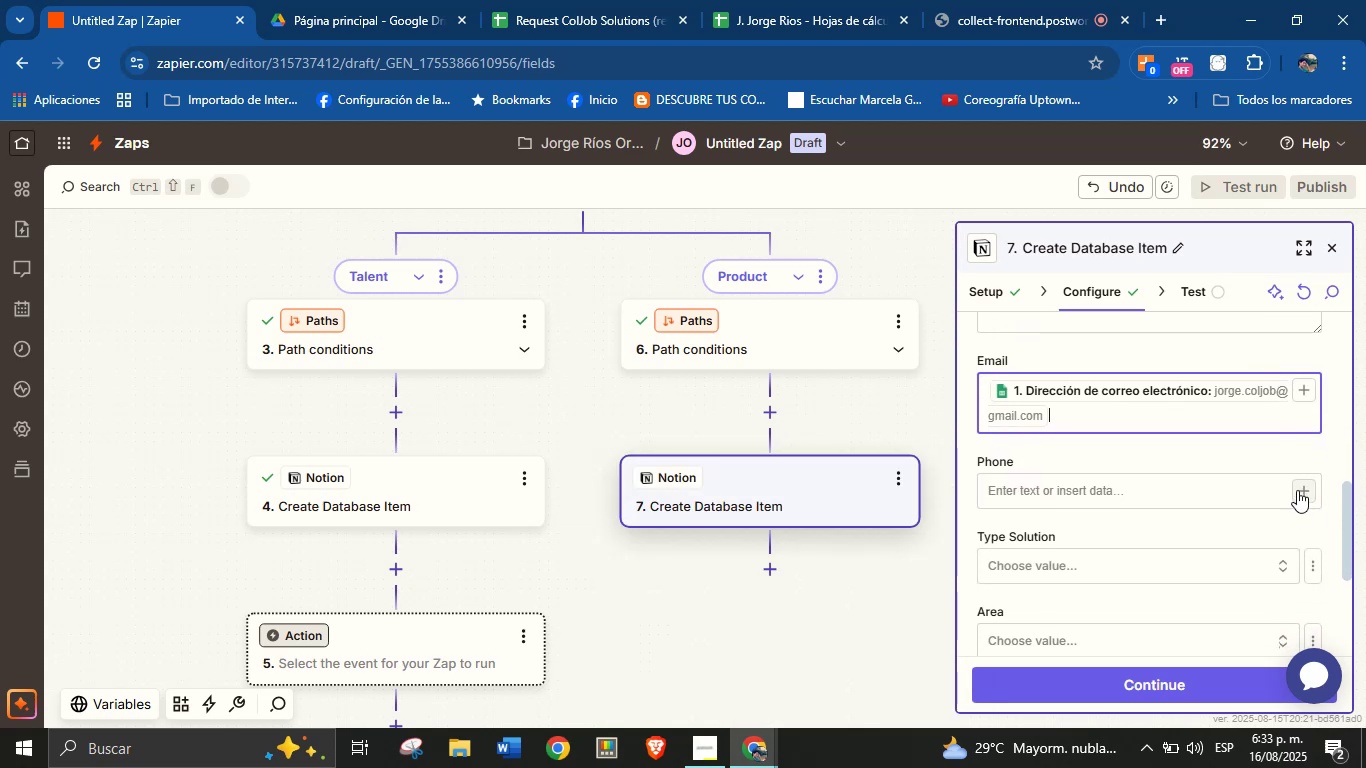 
left_click([1297, 489])
 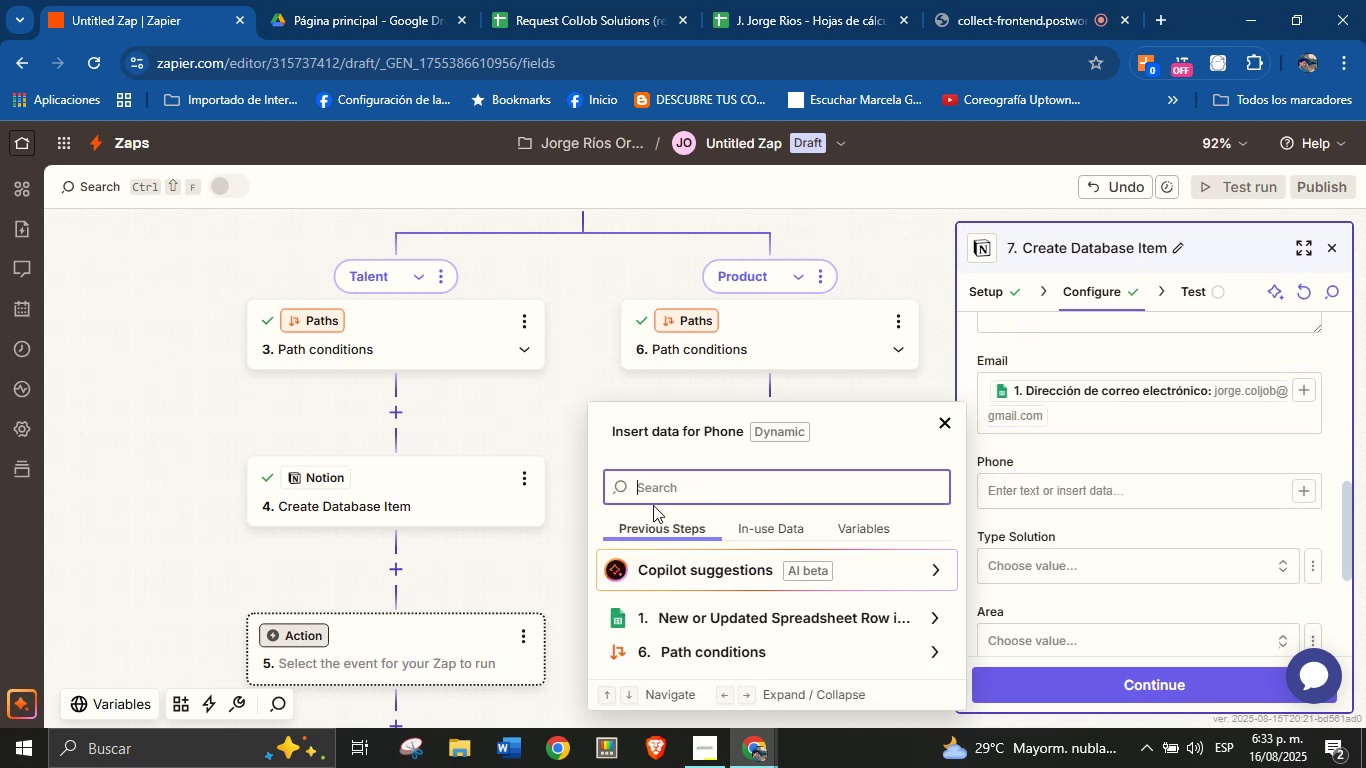 
type(po)
key(Backspace)
type(hon)
 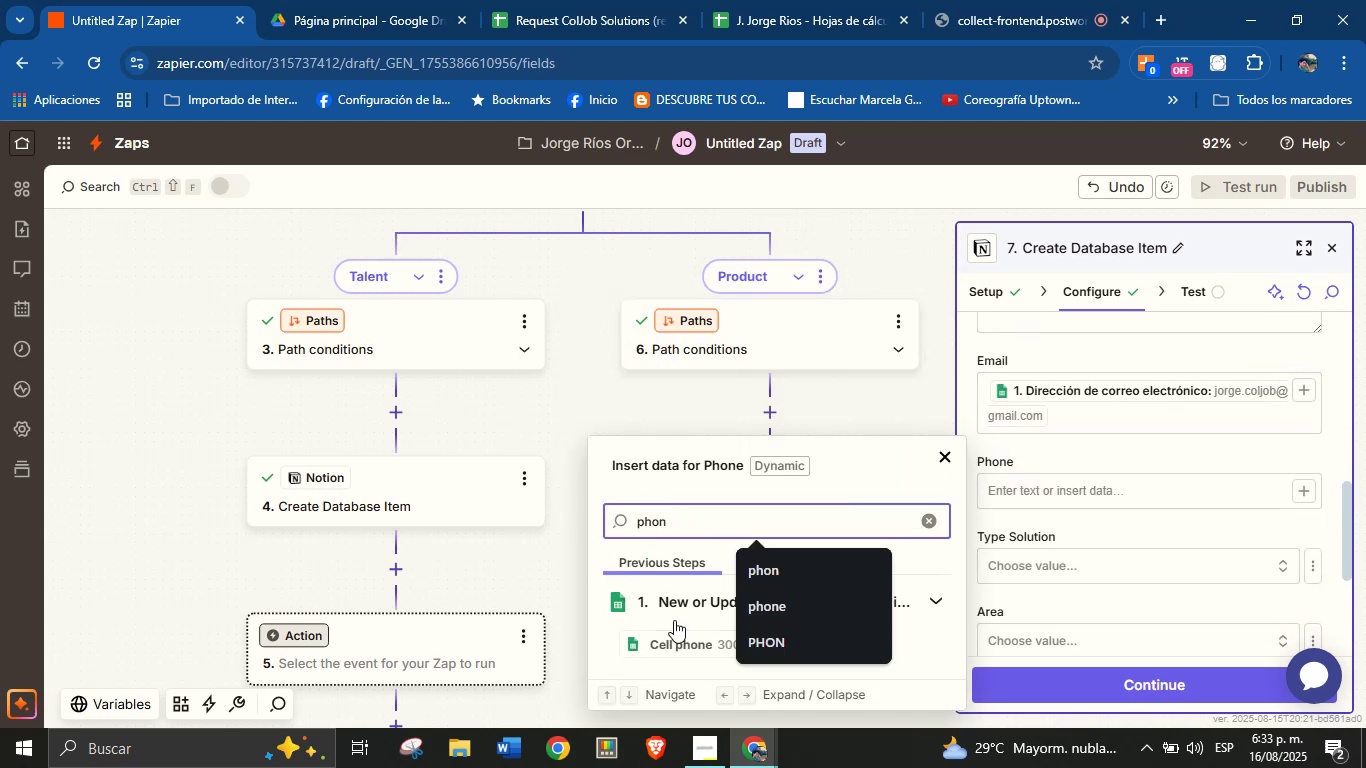 
left_click([677, 639])
 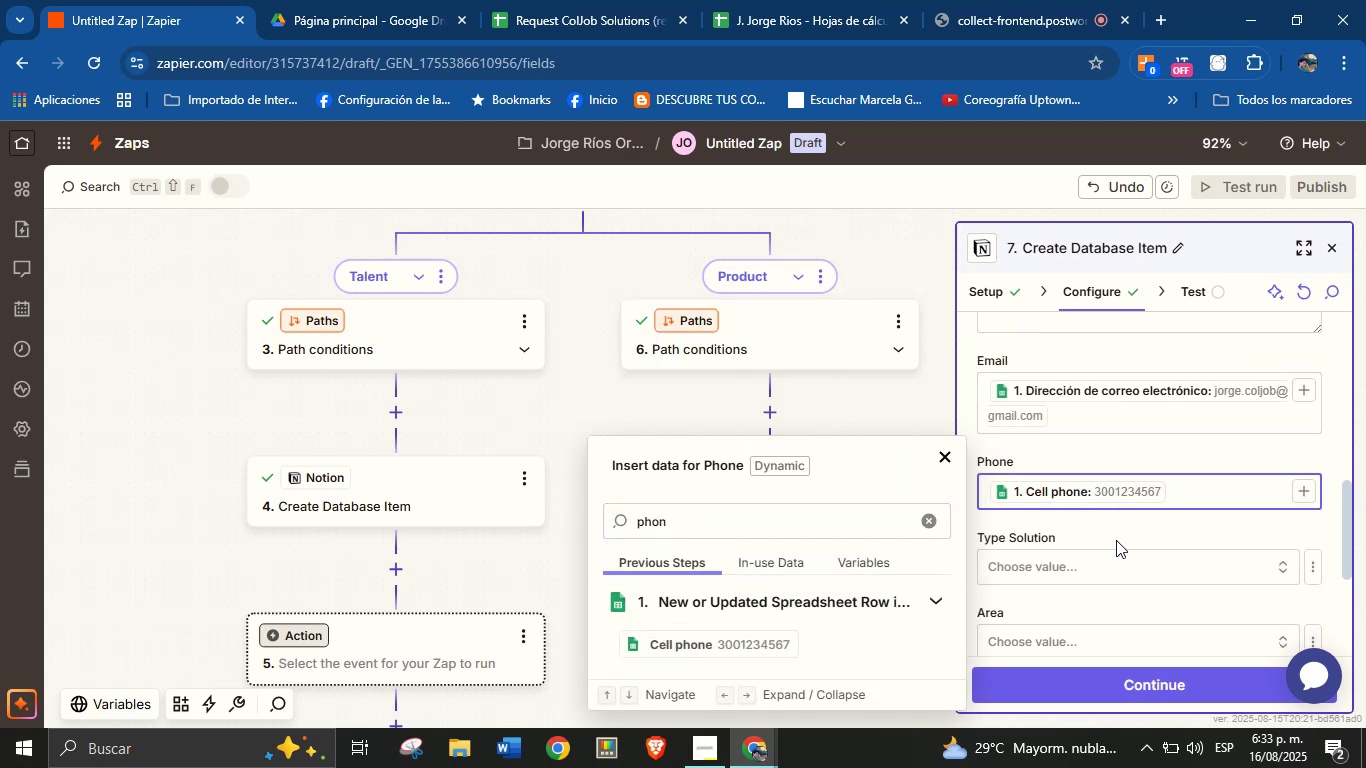 
left_click([1116, 550])
 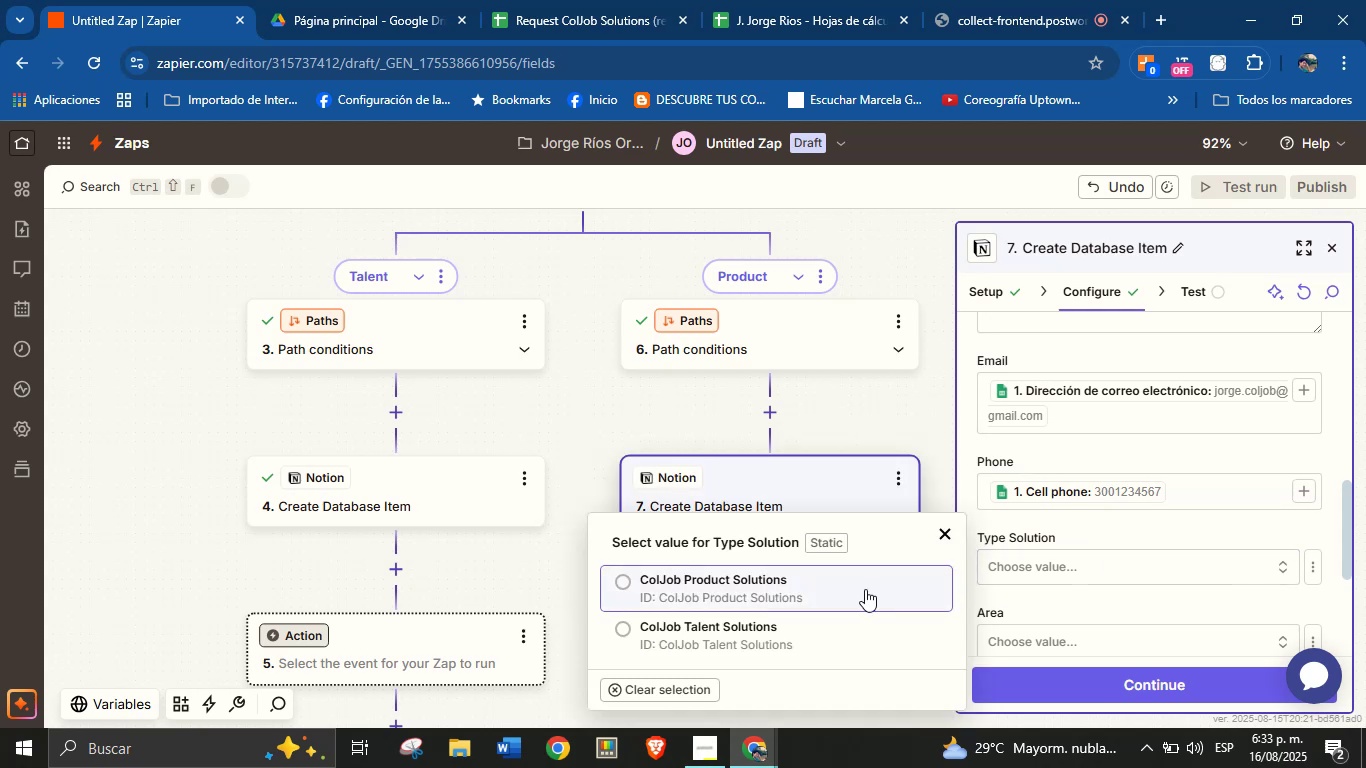 
left_click([856, 594])
 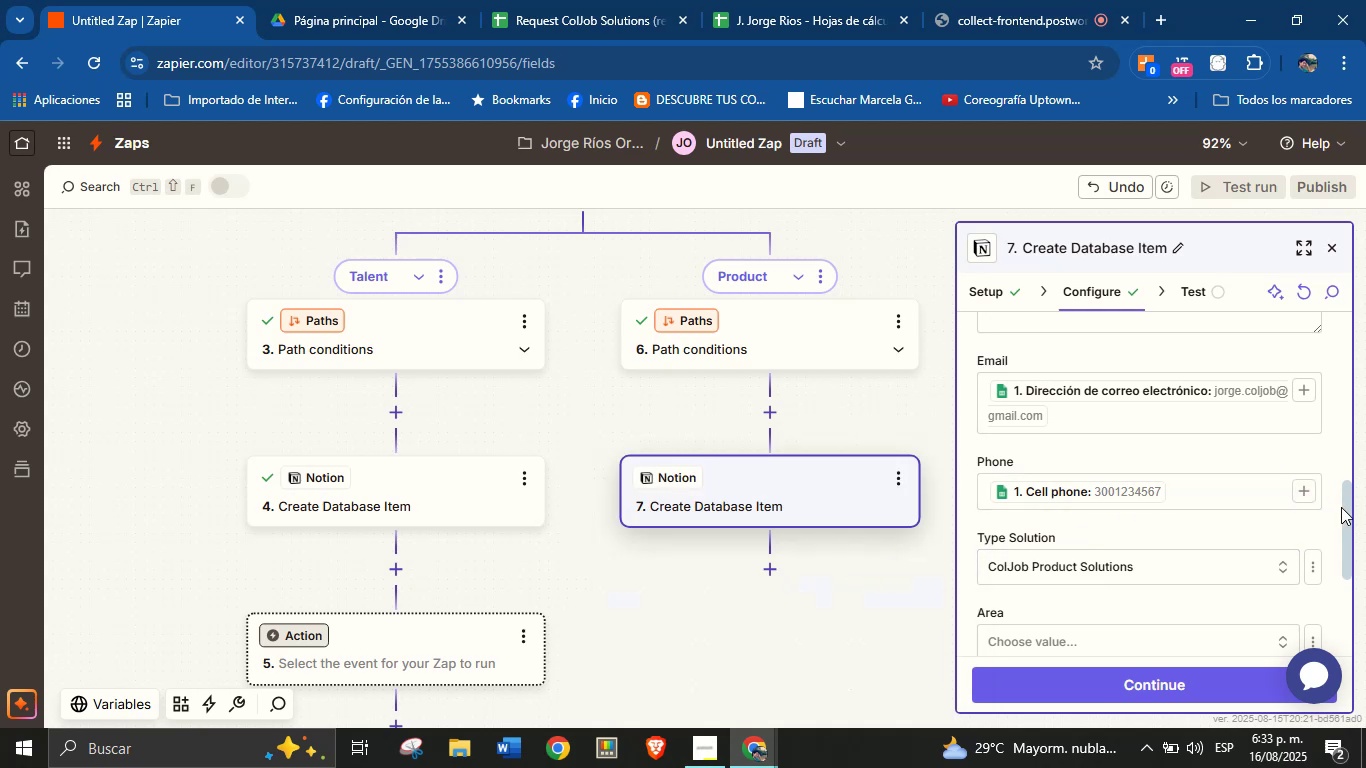 
left_click_drag(start_coordinate=[1345, 499], to_coordinate=[1347, 543])
 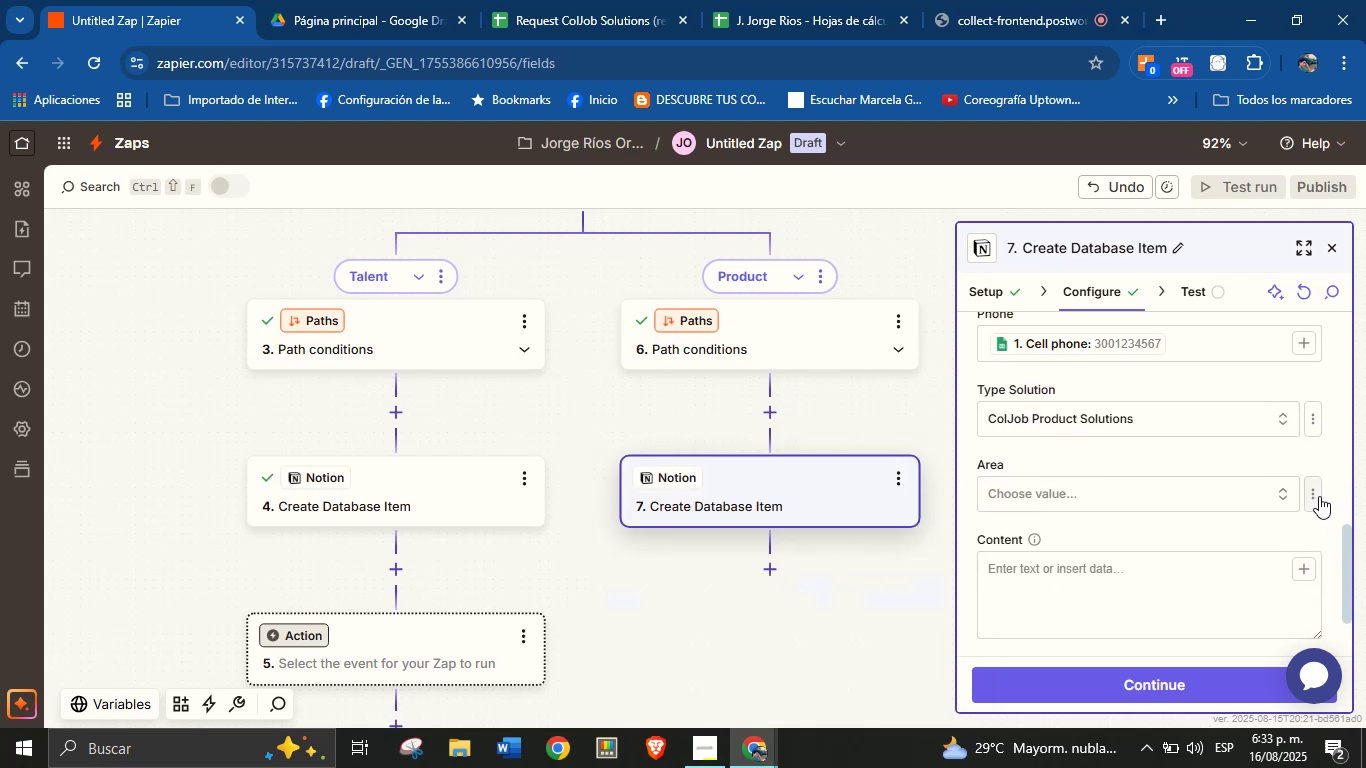 
left_click([1319, 496])
 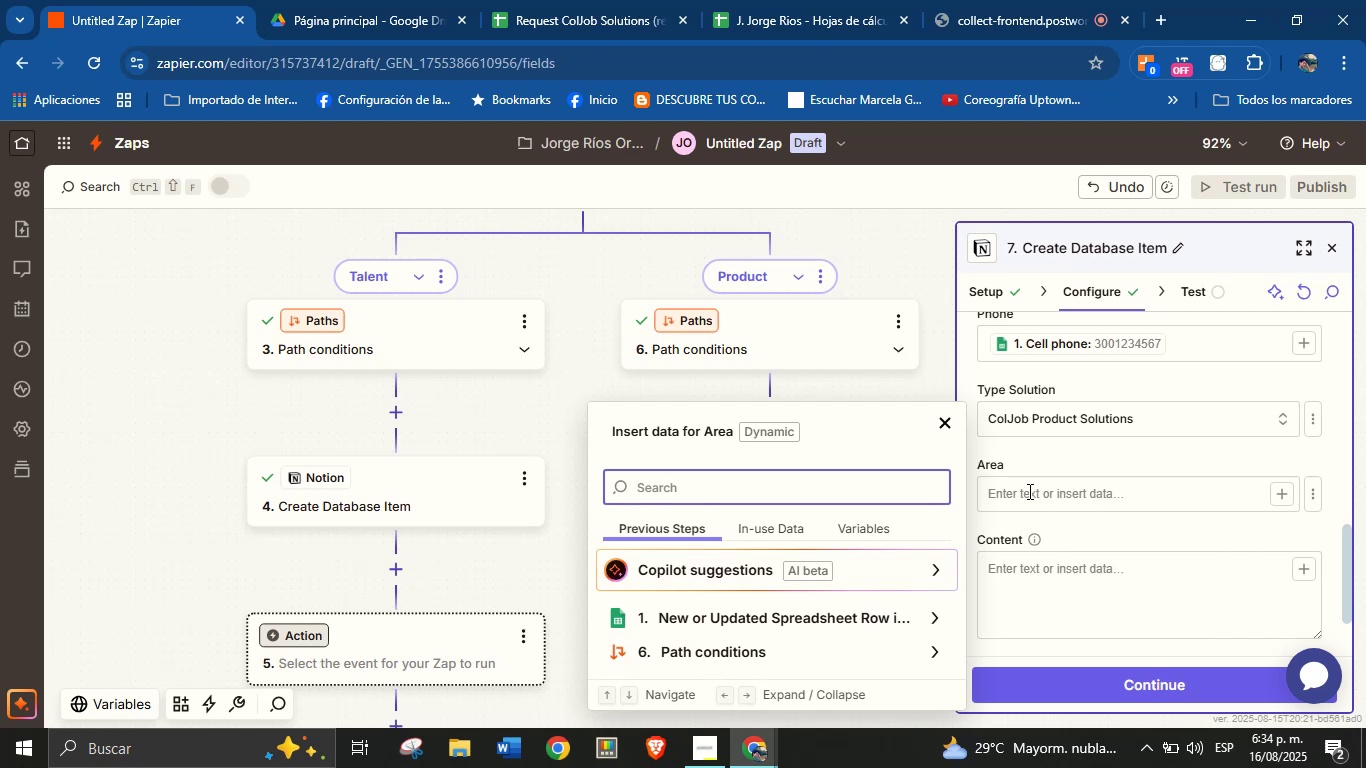 
wait(9.33)
 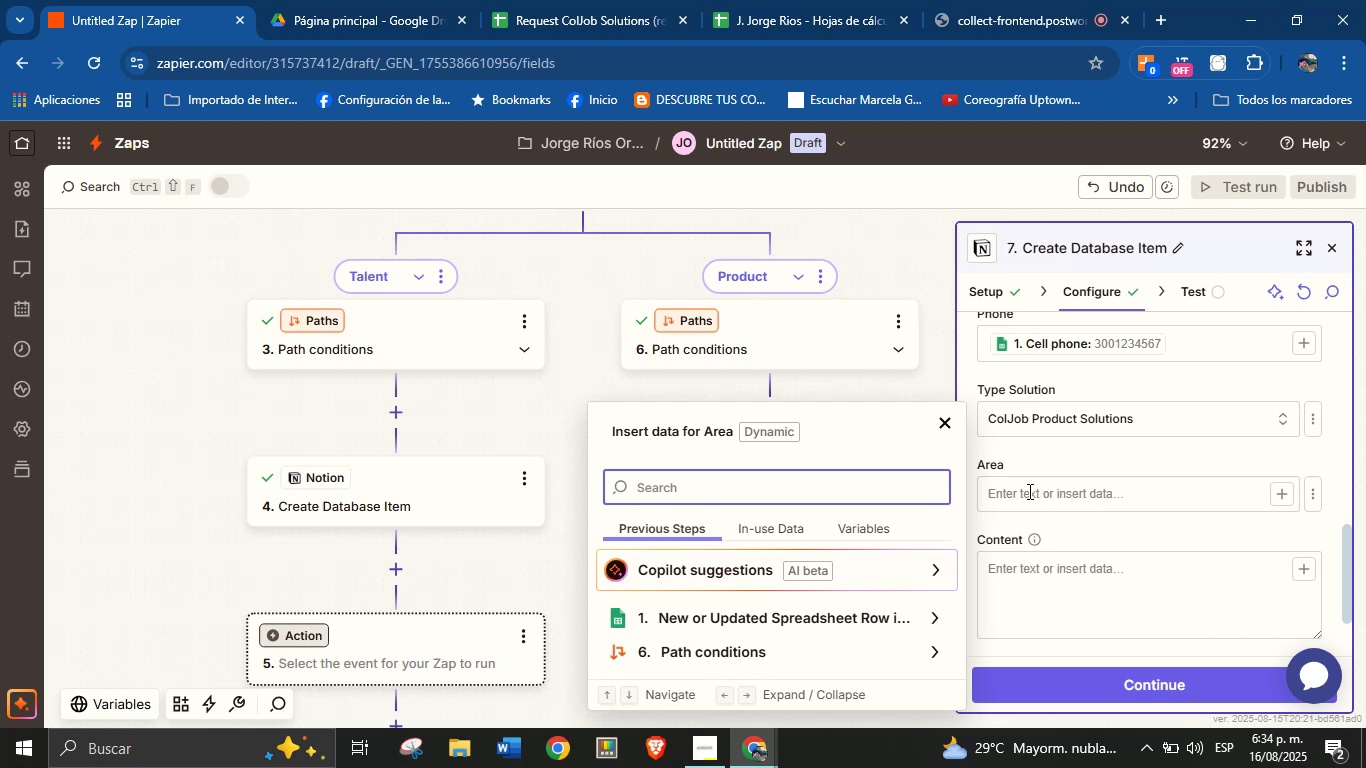 
type(area)
 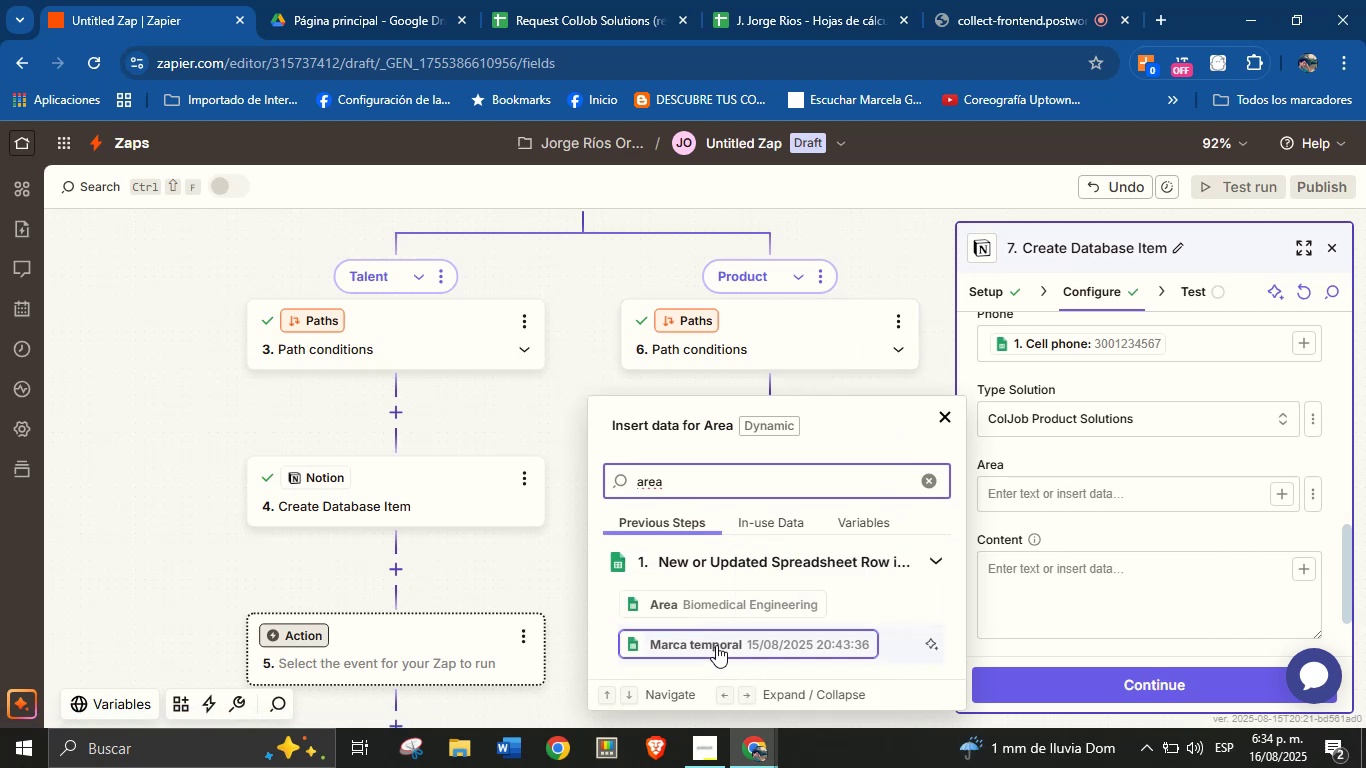 
left_click([732, 598])
 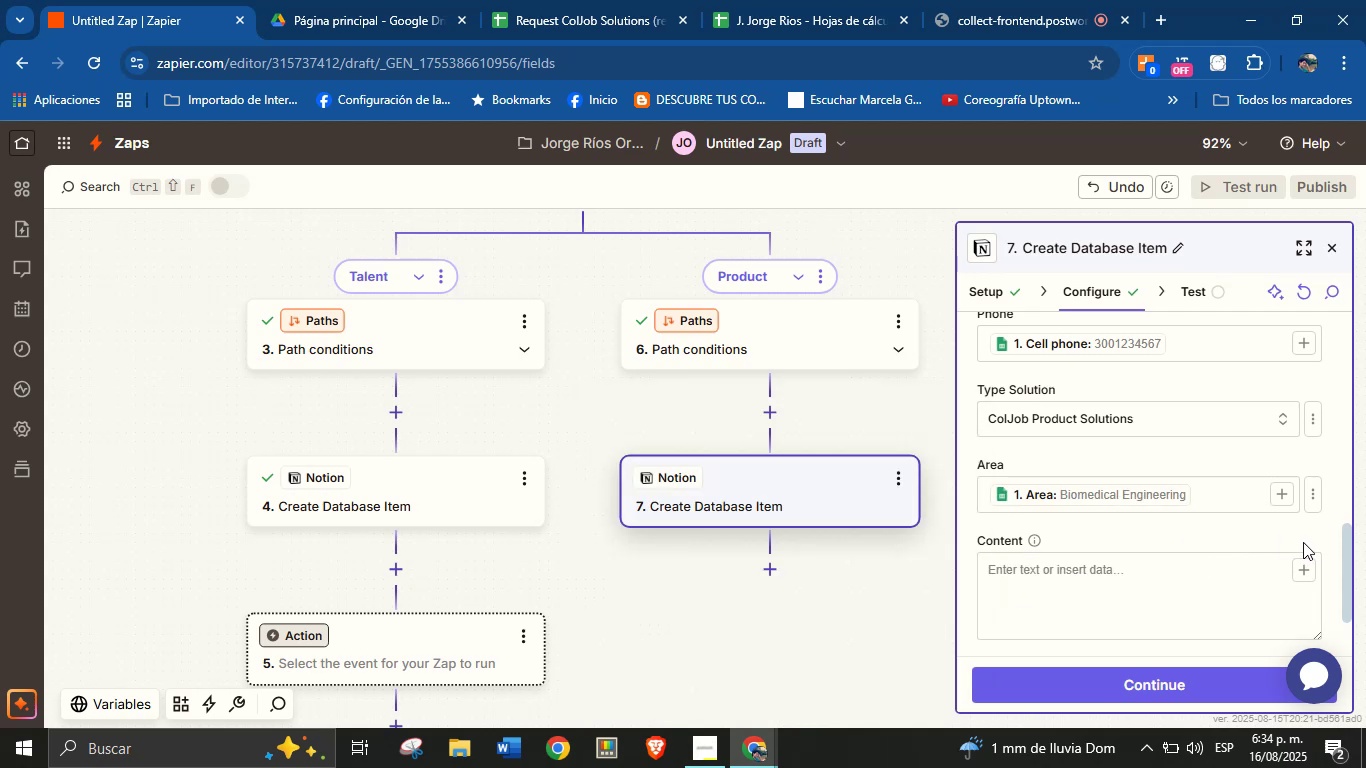 
left_click_drag(start_coordinate=[1342, 539], to_coordinate=[1352, 586])
 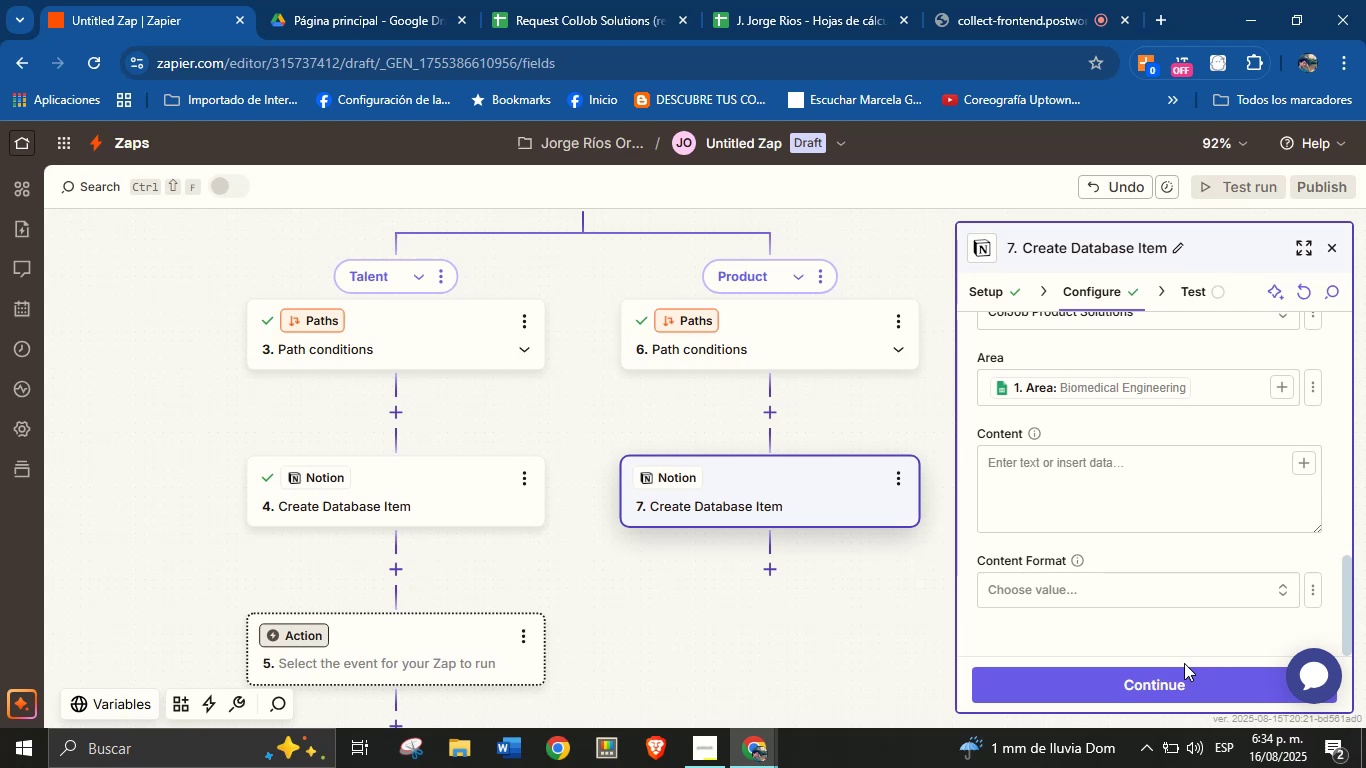 
wait(16.2)
 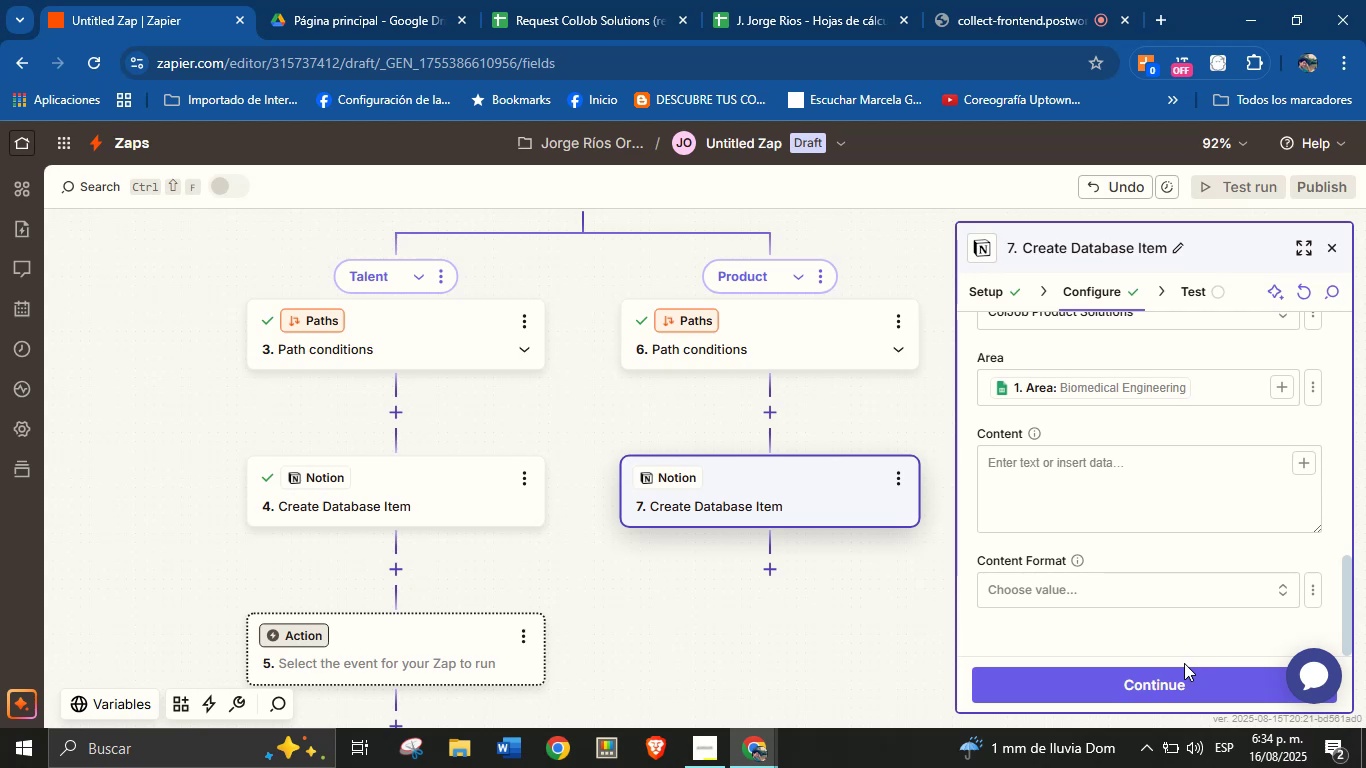 
left_click([1184, 672])
 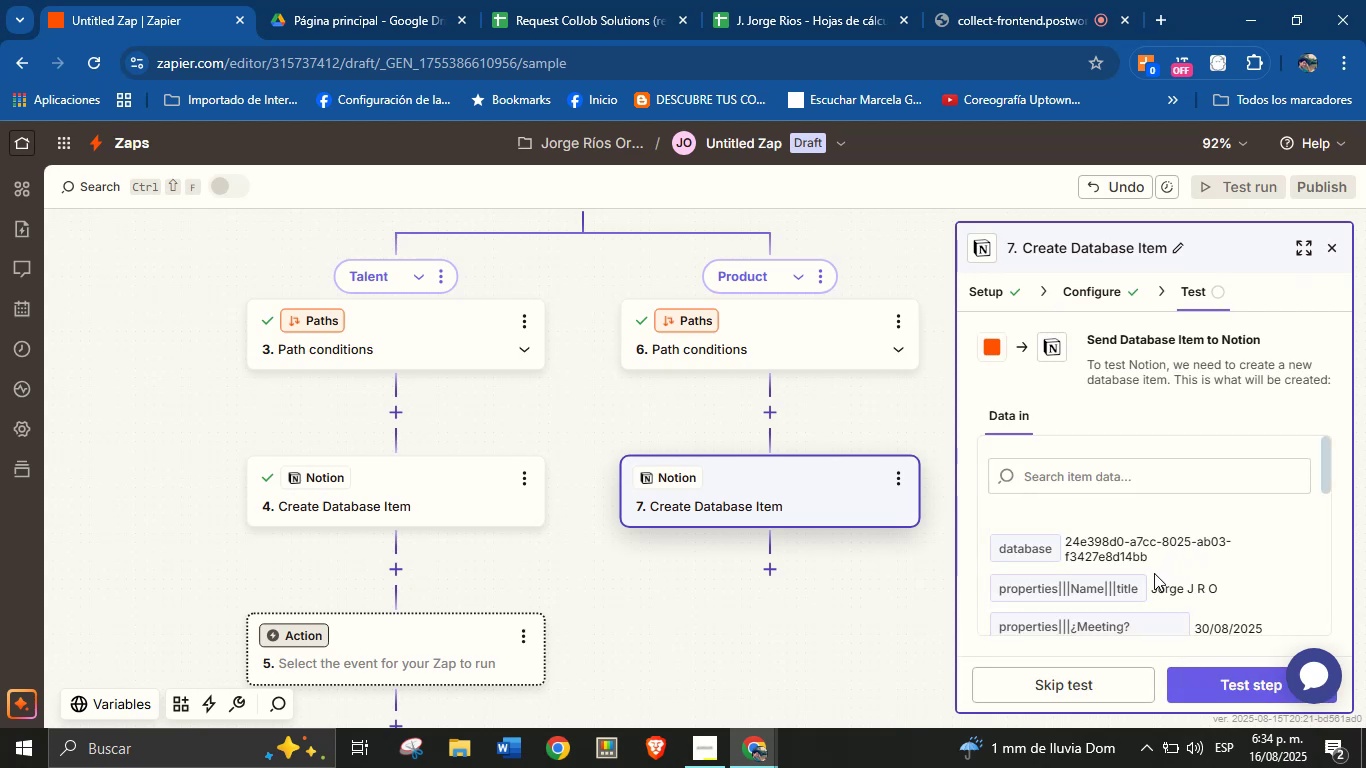 
wait(6.75)
 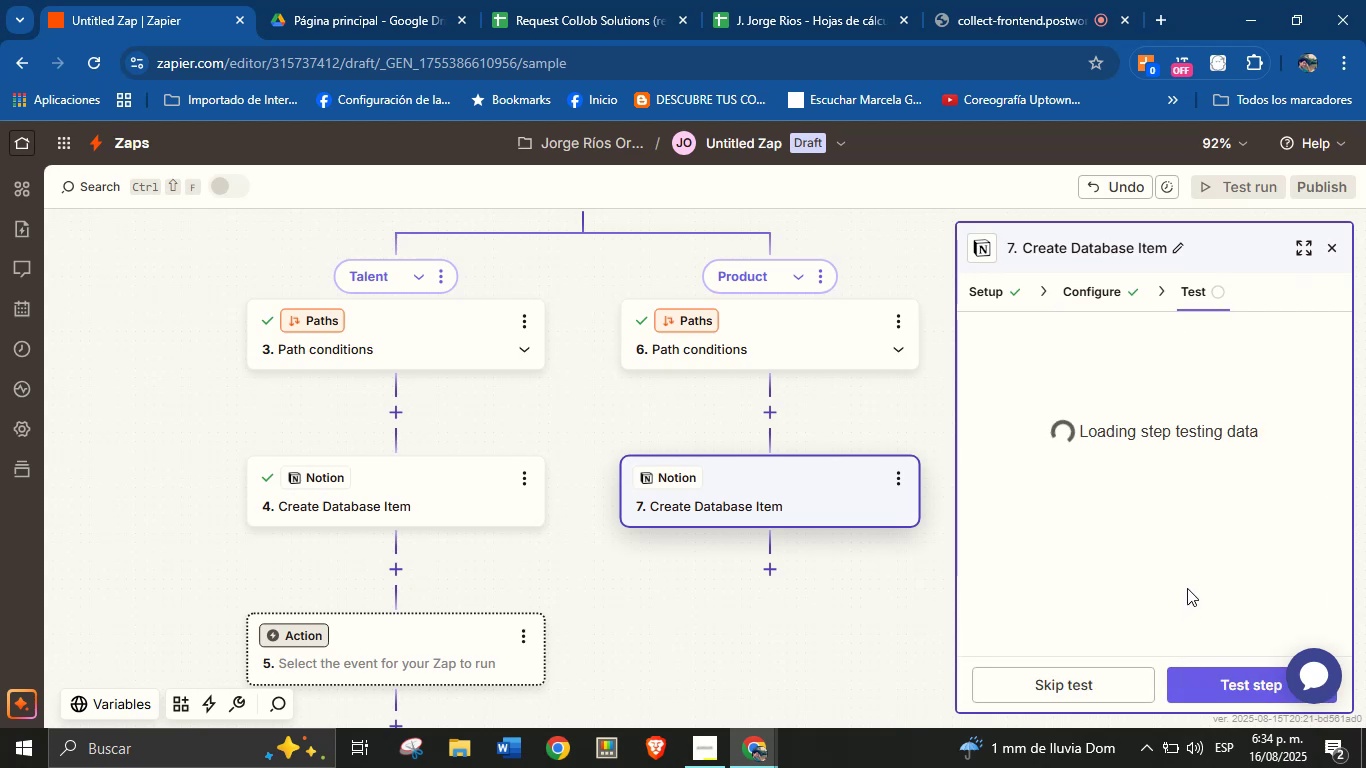 
scroll: coordinate [1120, 562], scroll_direction: down, amount: 5.0
 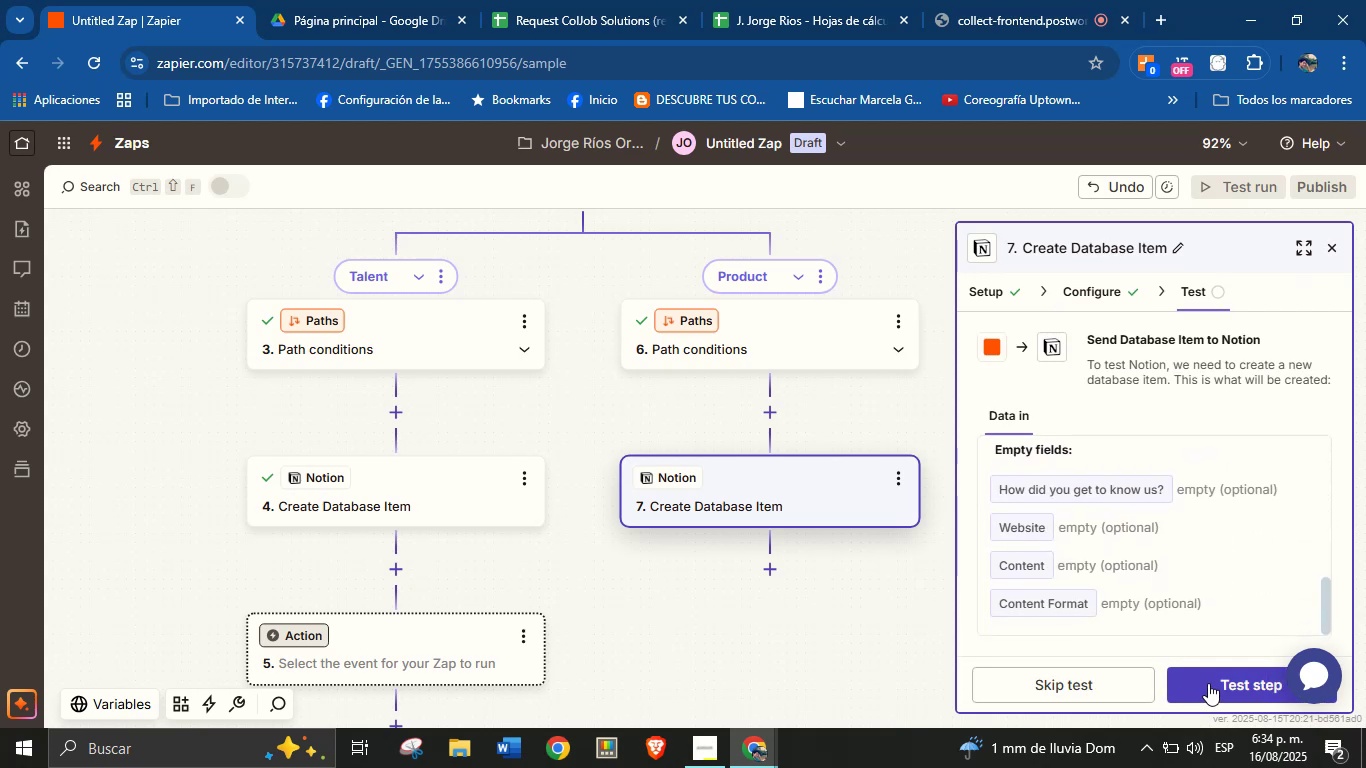 
left_click([1208, 683])
 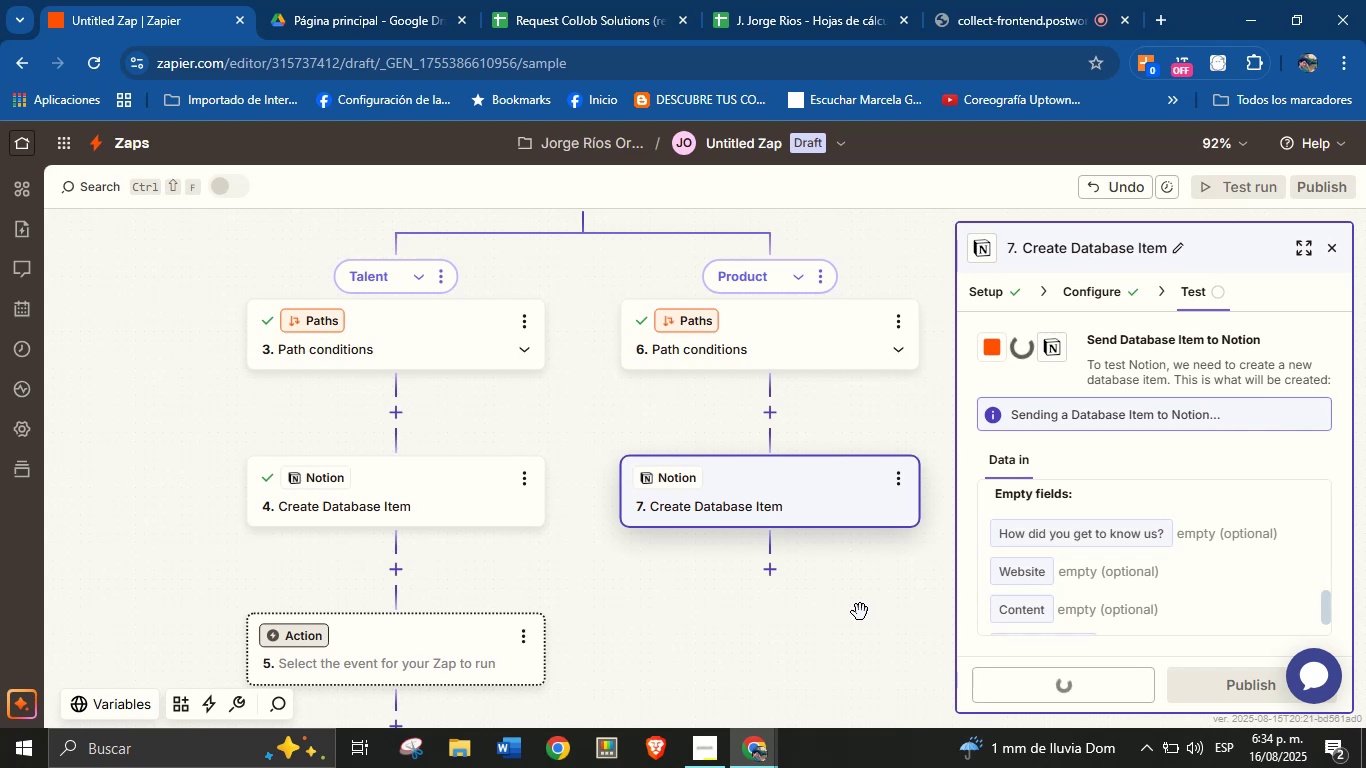 
left_click_drag(start_coordinate=[883, 601], to_coordinate=[821, 538])
 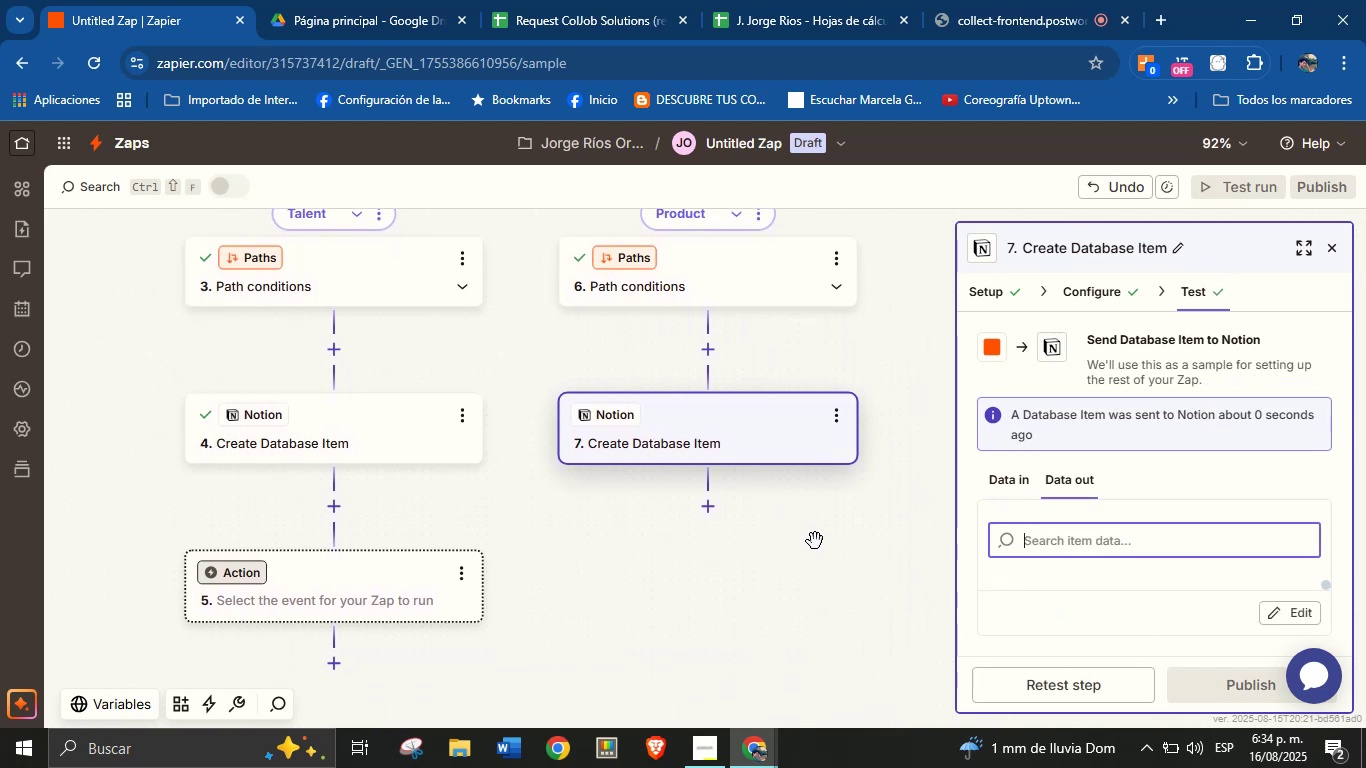 
wait(5.92)
 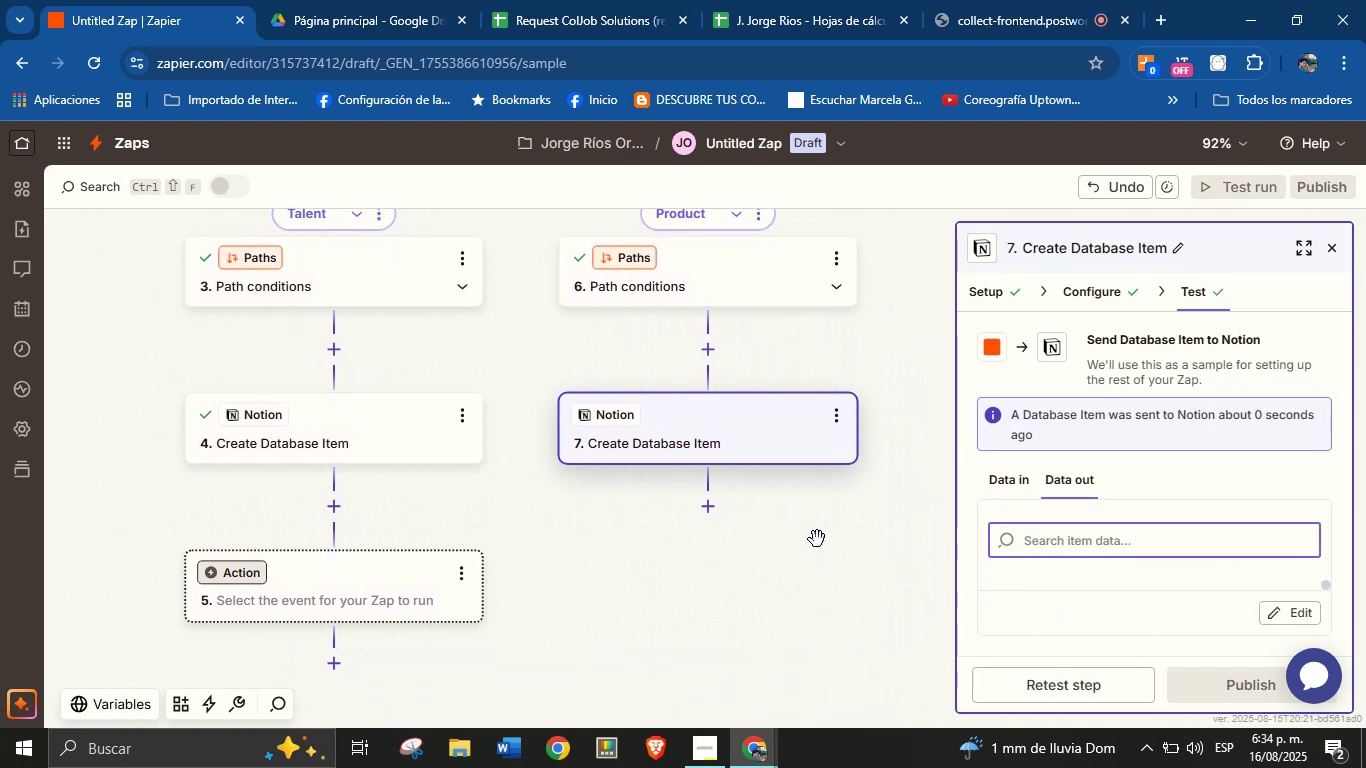 
left_click_drag(start_coordinate=[700, 599], to_coordinate=[700, 576])
 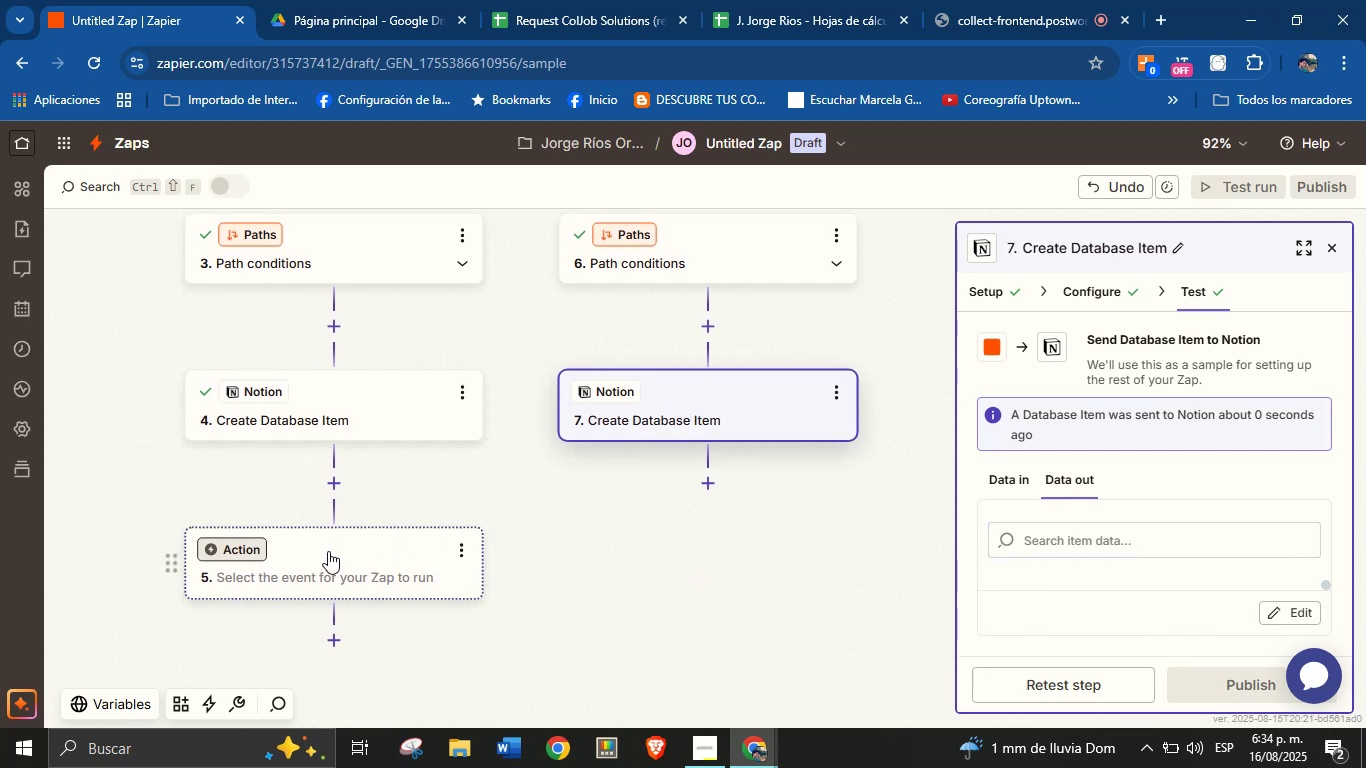 
left_click([243, 543])
 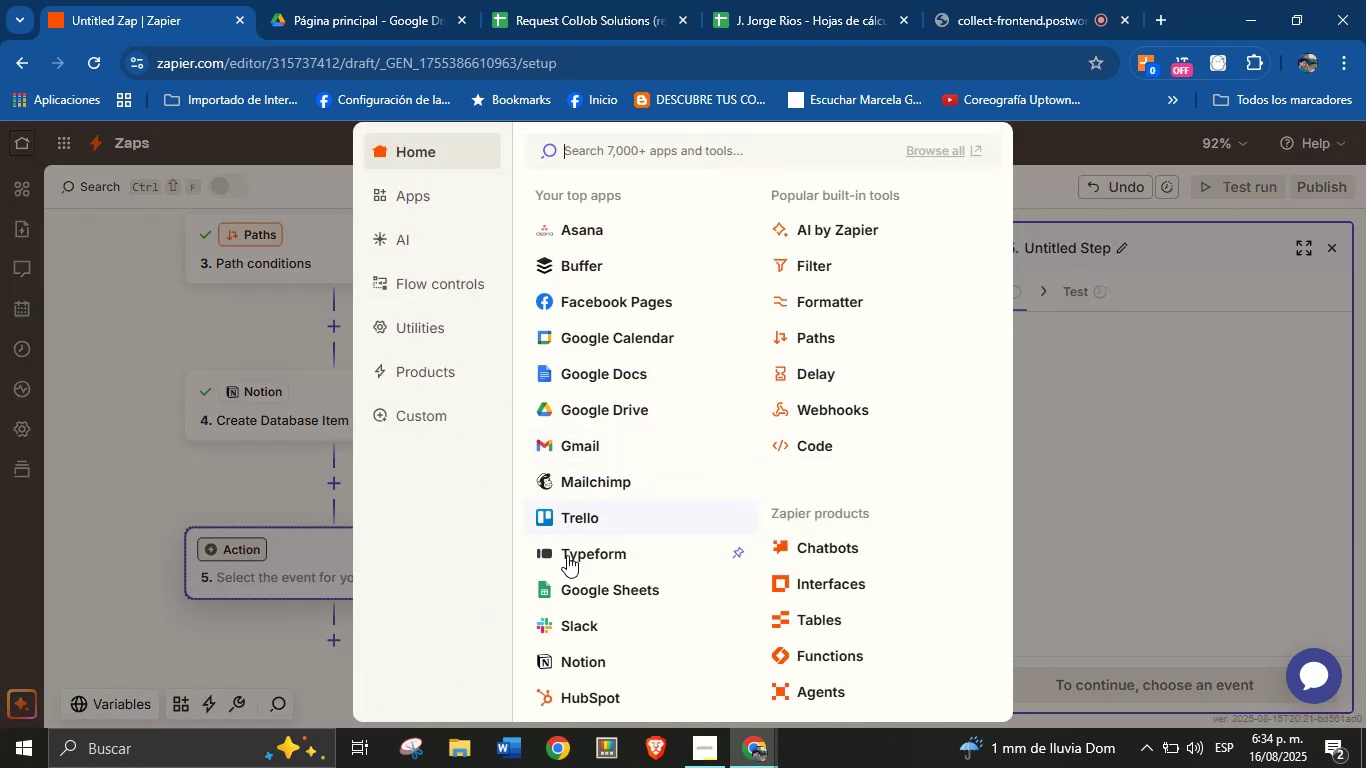 
left_click([296, 492])
 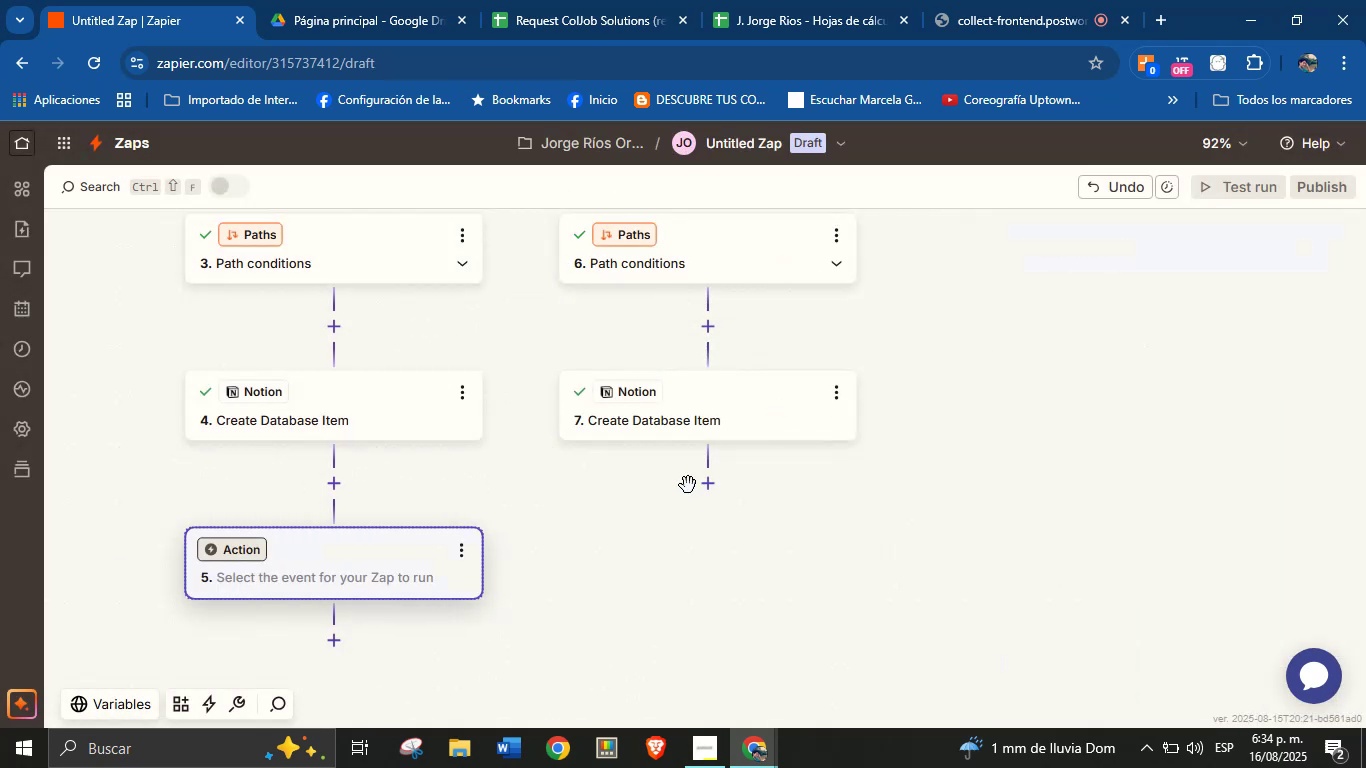 
left_click([704, 483])
 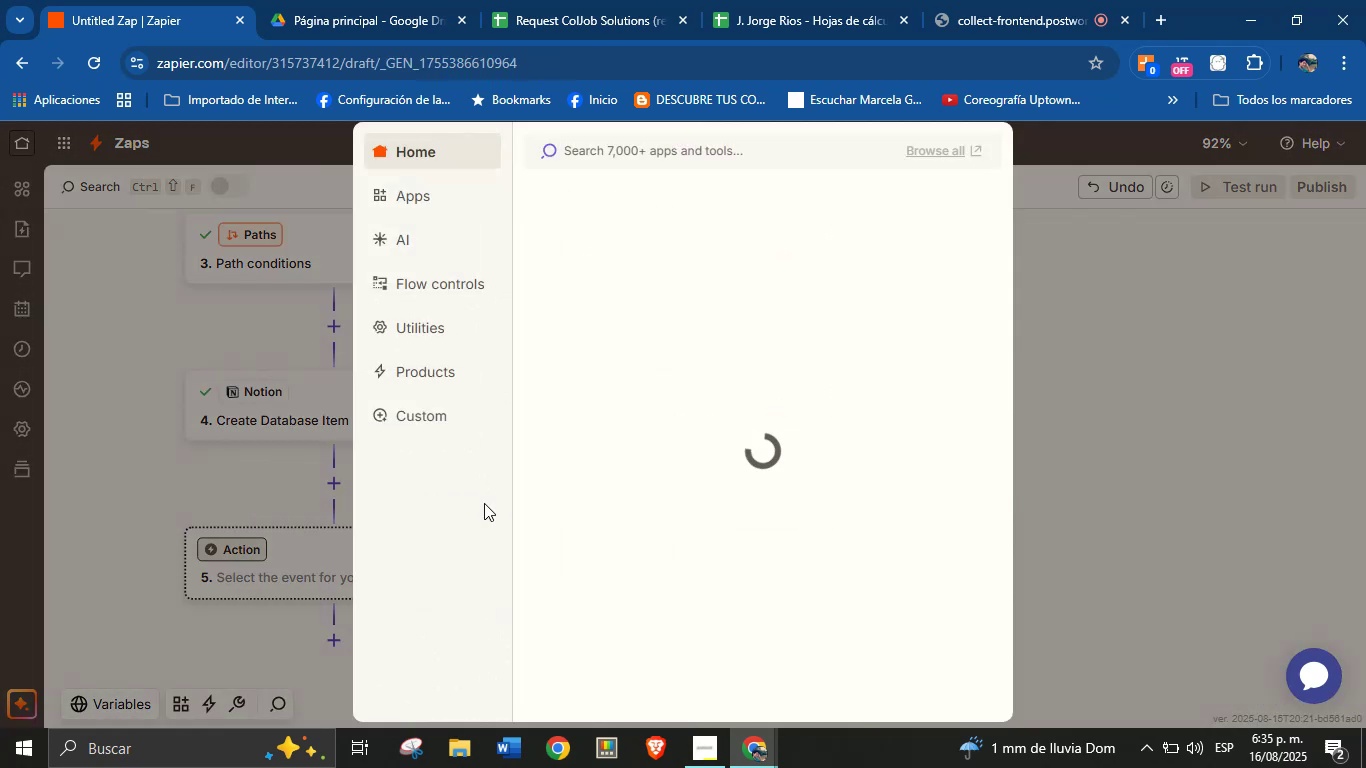 
left_click([270, 507])
 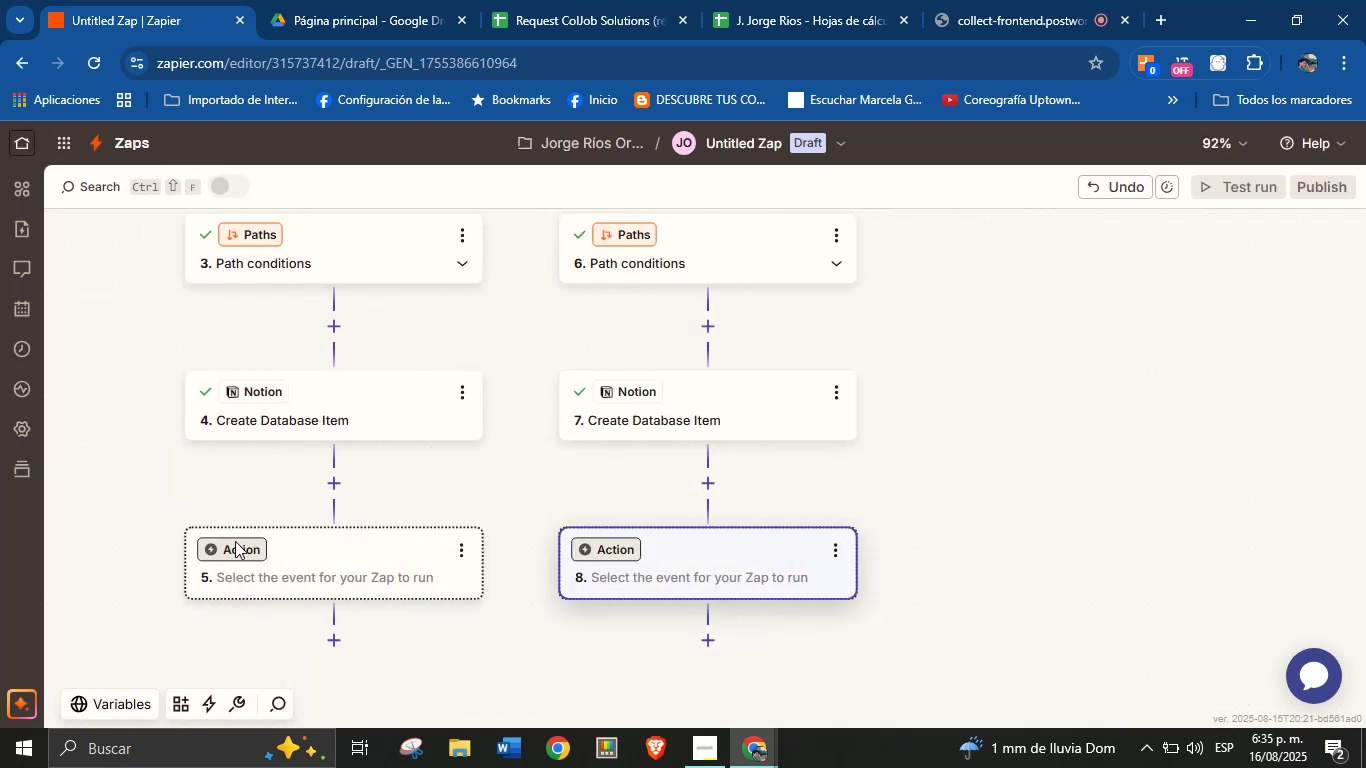 
left_click([235, 541])
 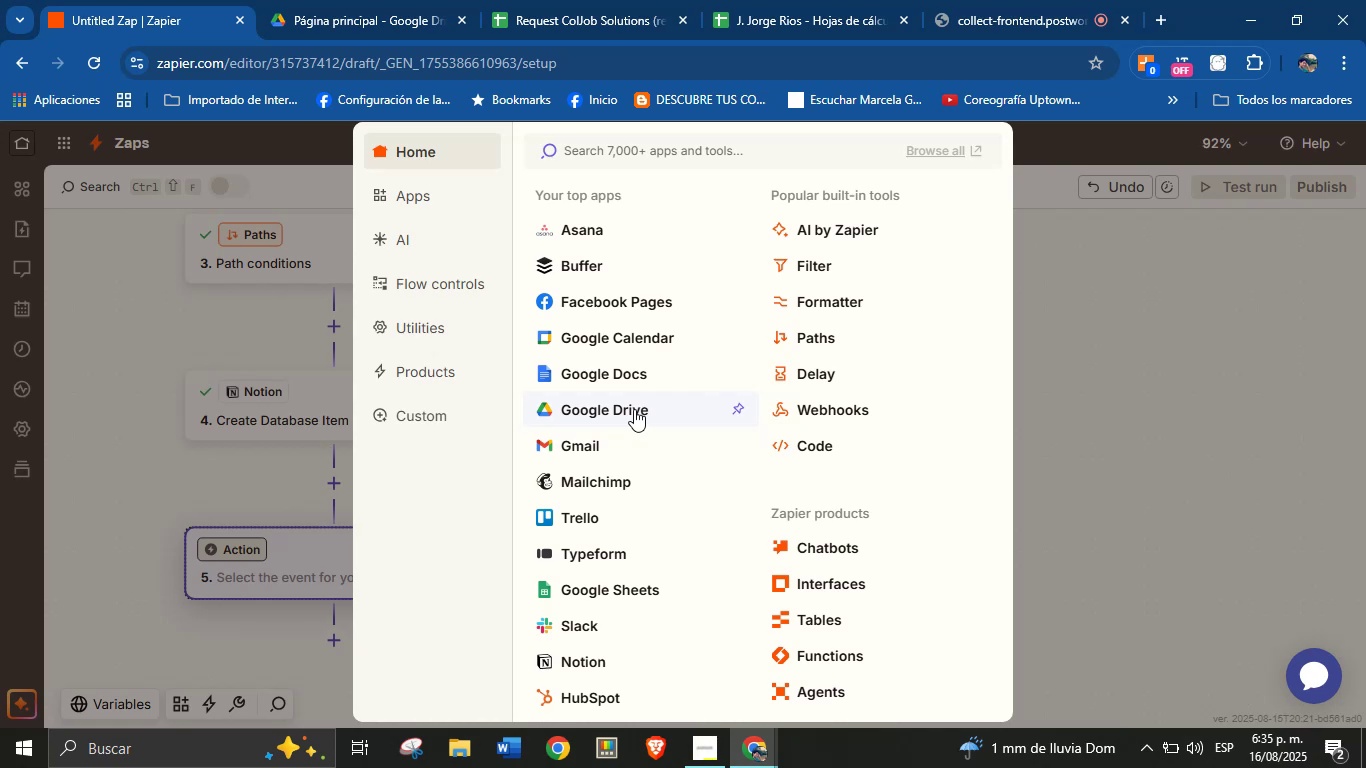 
wait(25.55)
 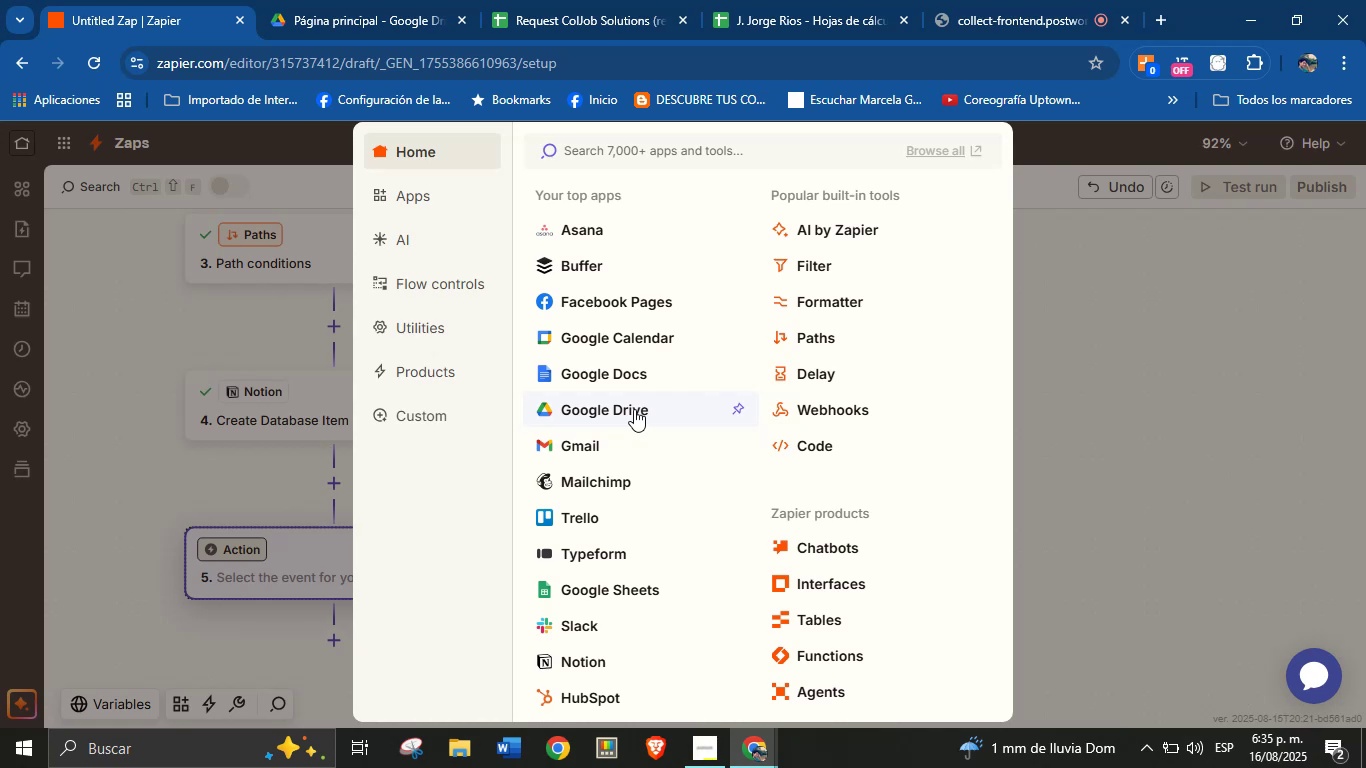 
scroll: coordinate [622, 440], scroll_direction: down, amount: 2.0
 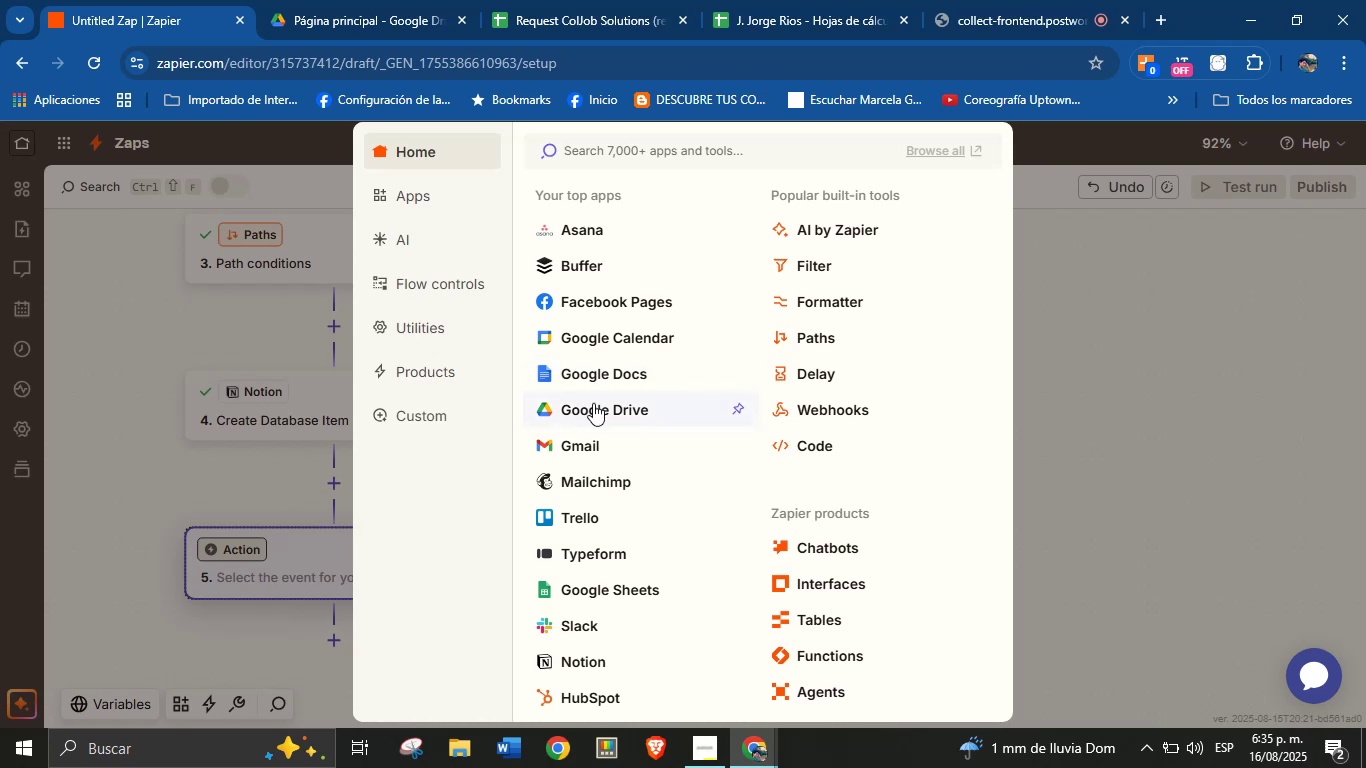 
wait(5.12)
 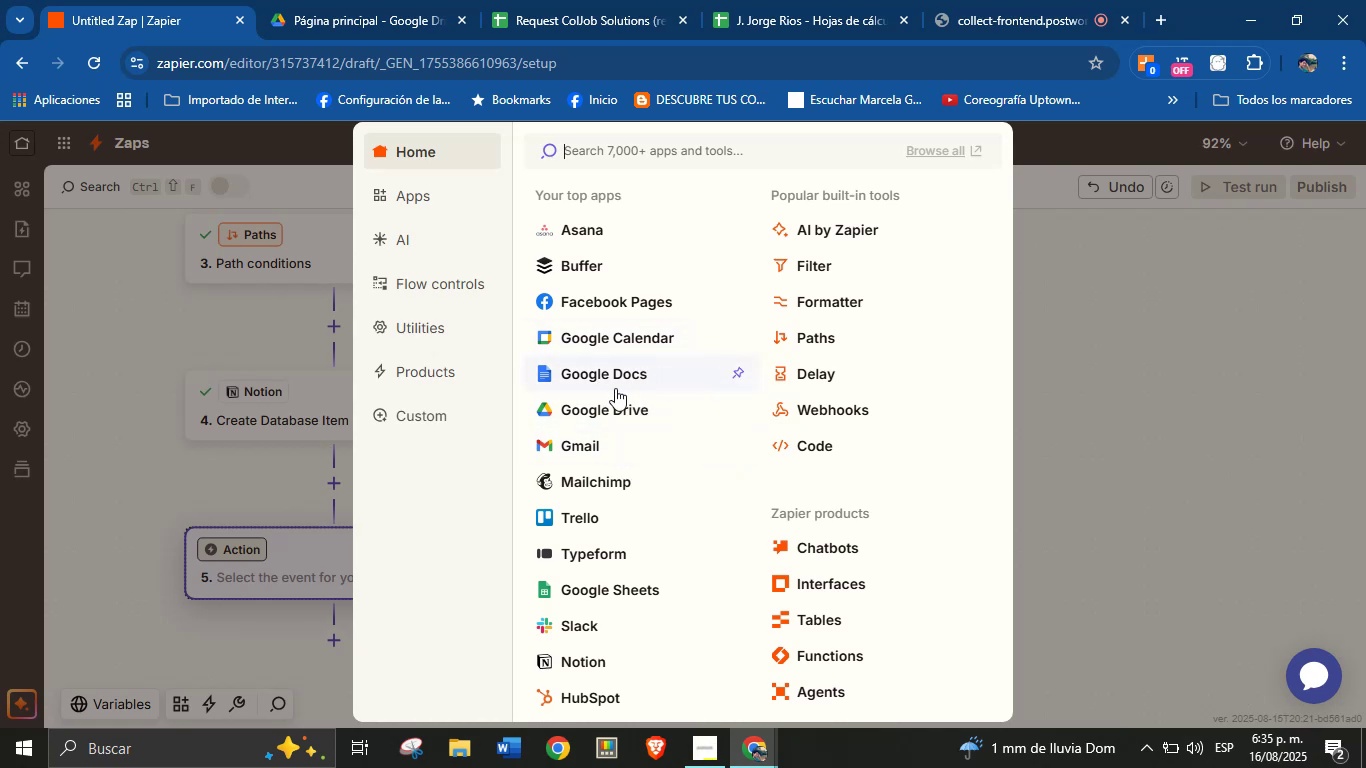 
left_click([812, 306])
 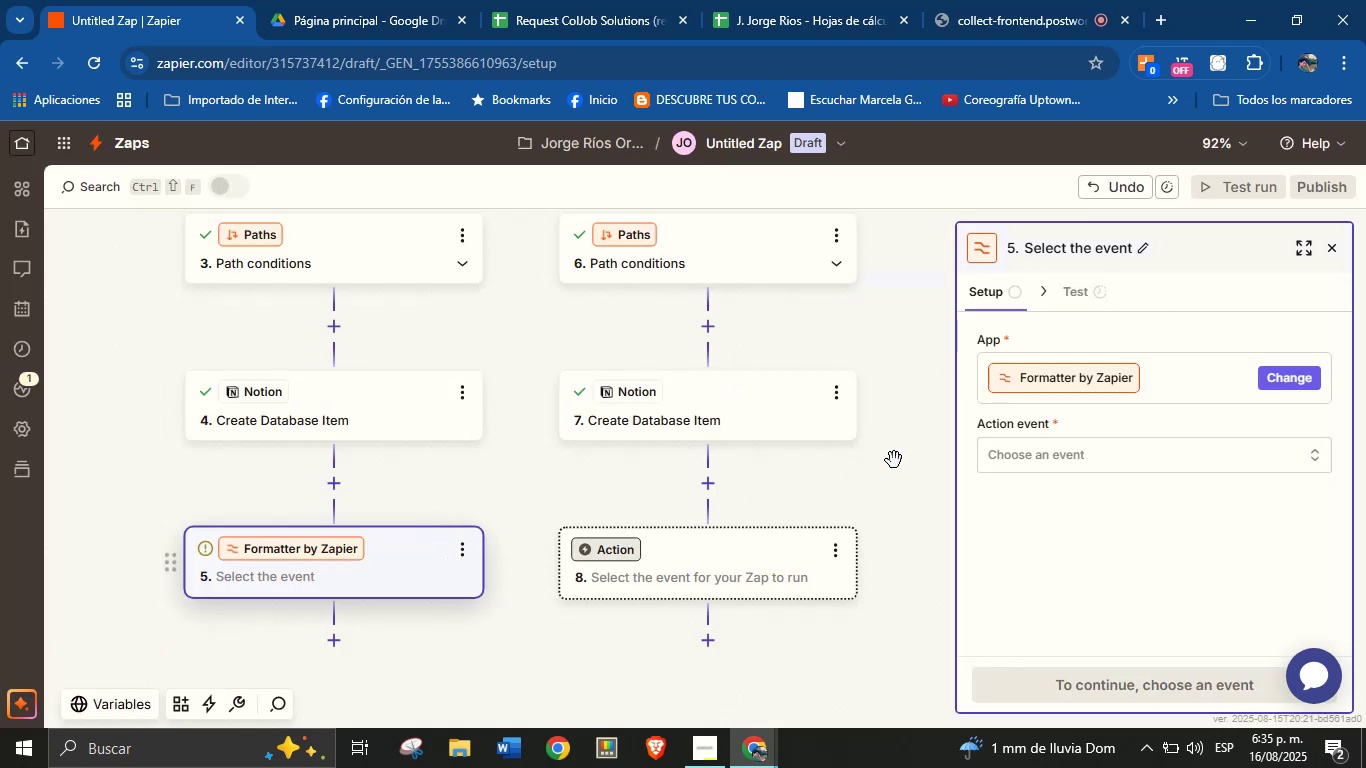 
left_click([1049, 450])
 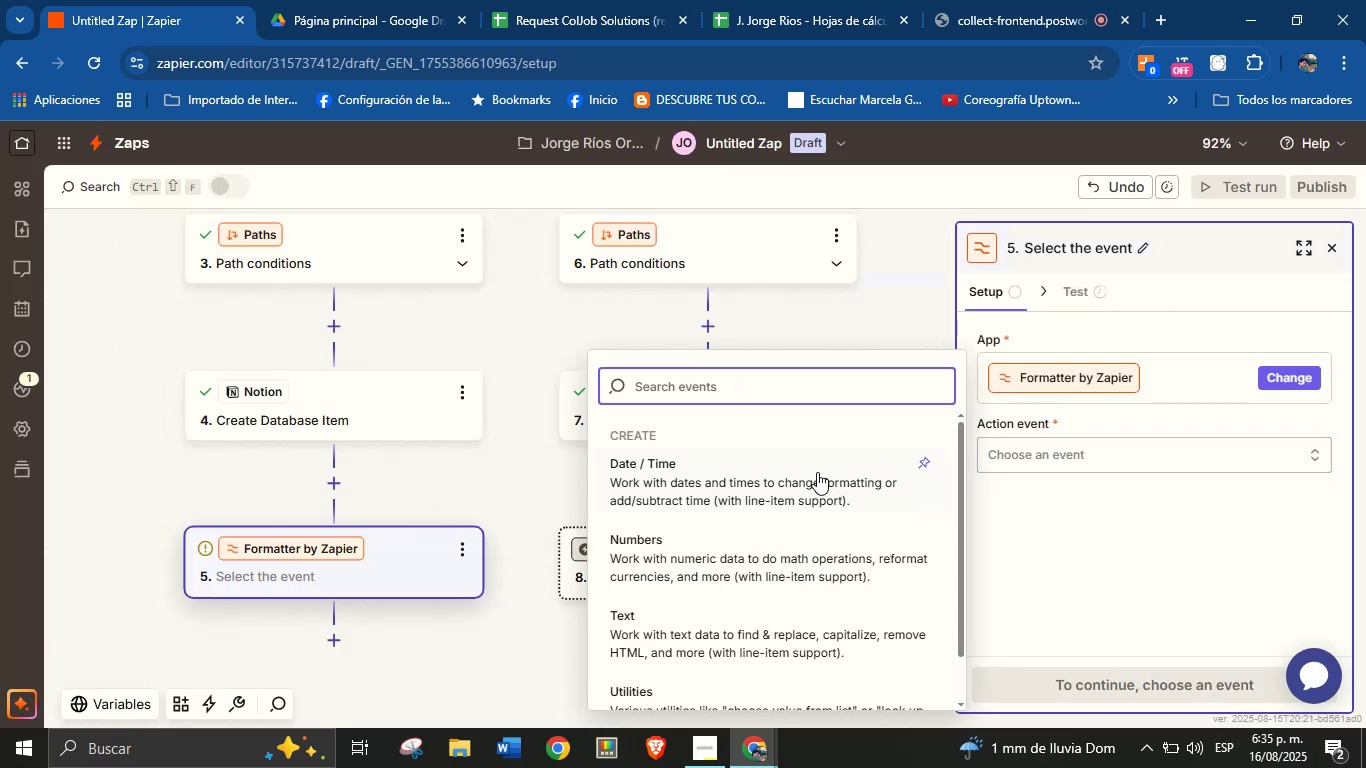 
left_click([724, 476])
 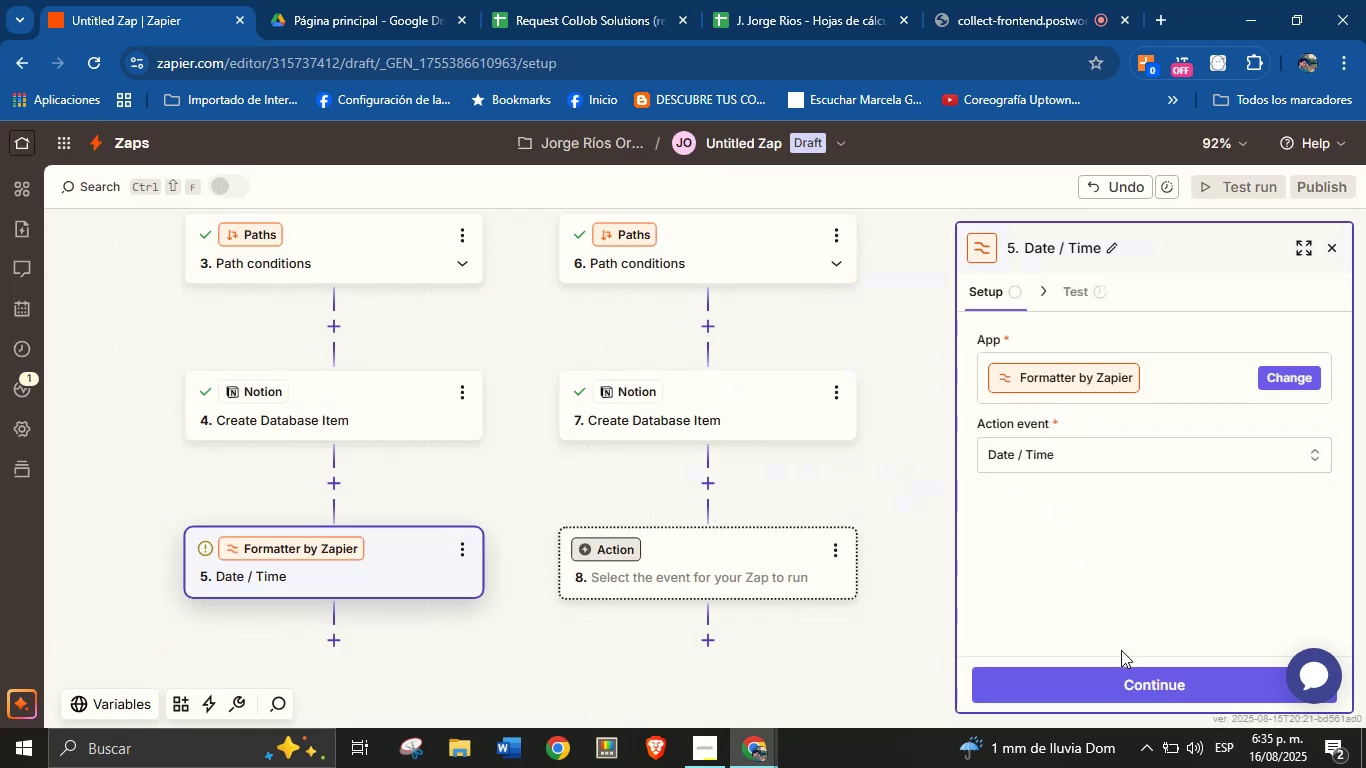 
left_click([1123, 700])
 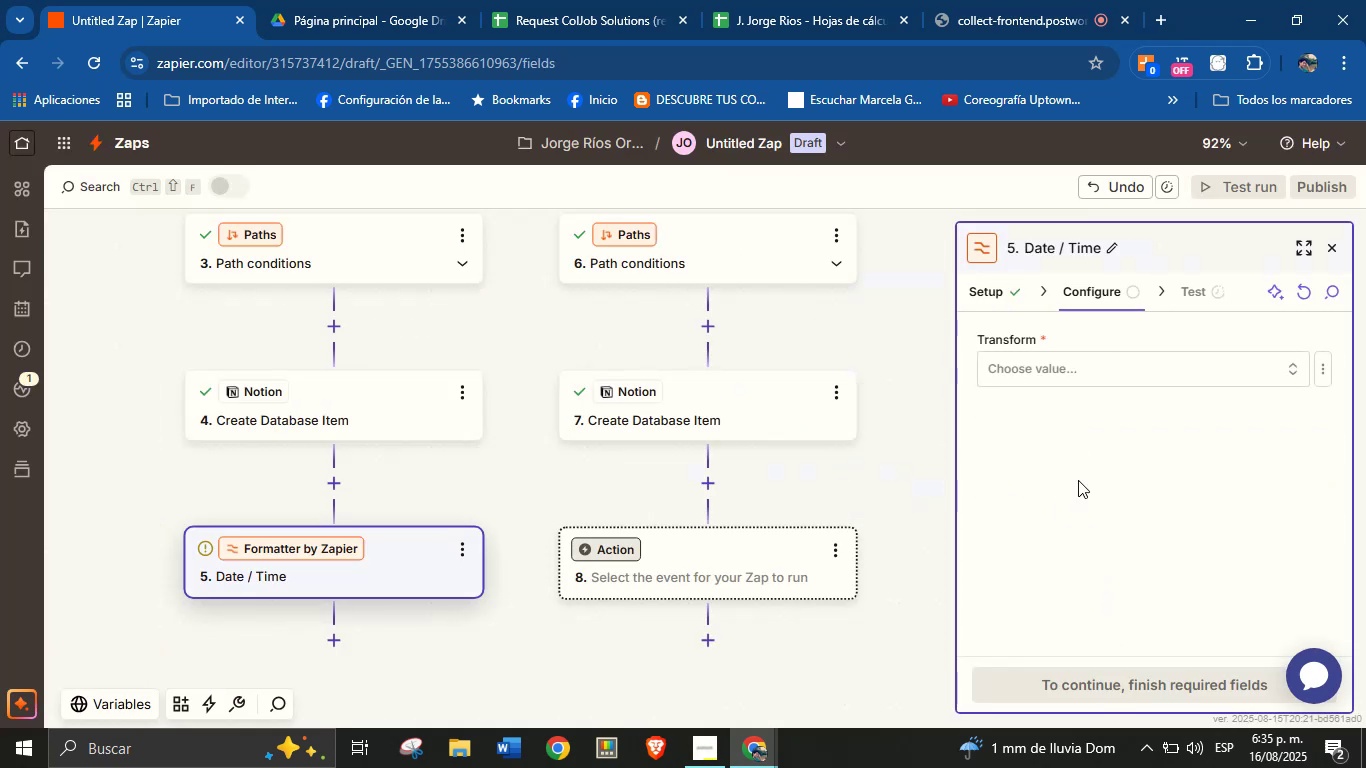 
left_click([1073, 359])
 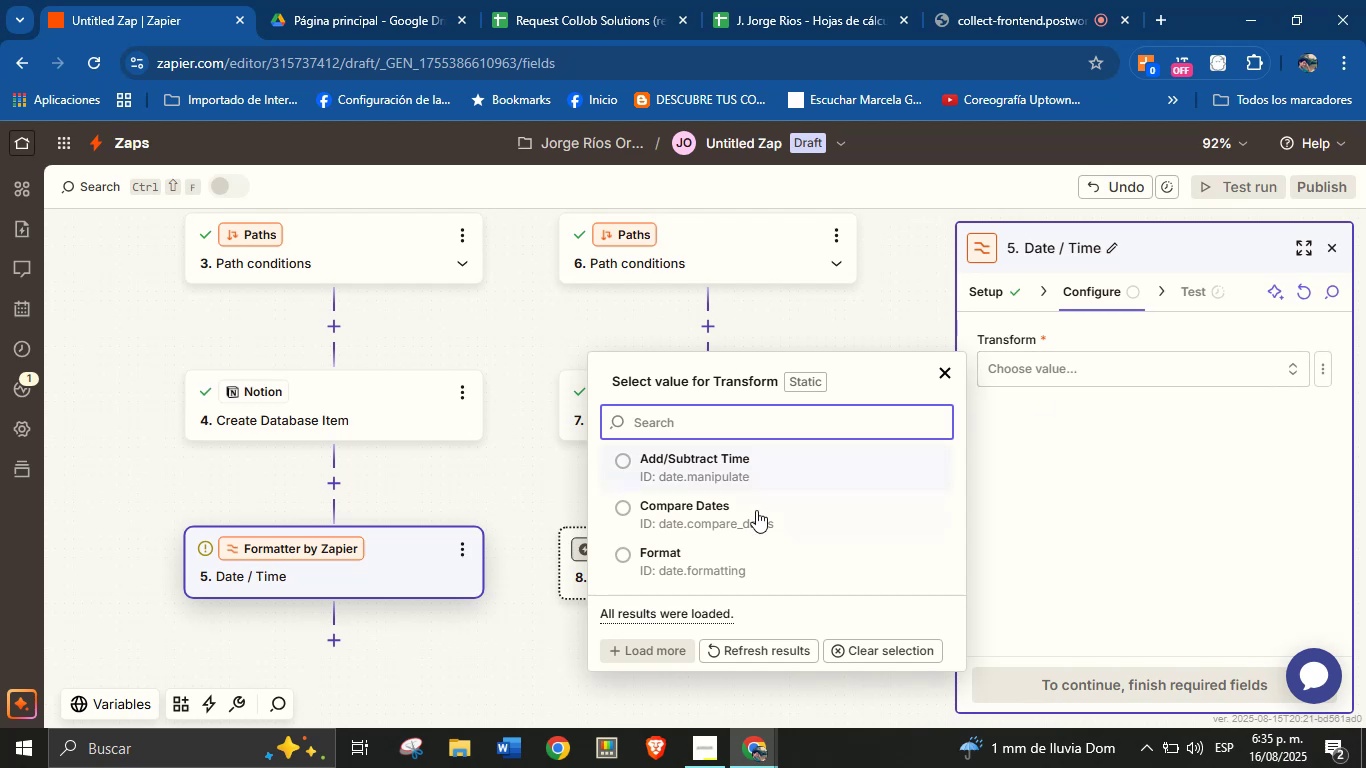 
left_click([715, 558])
 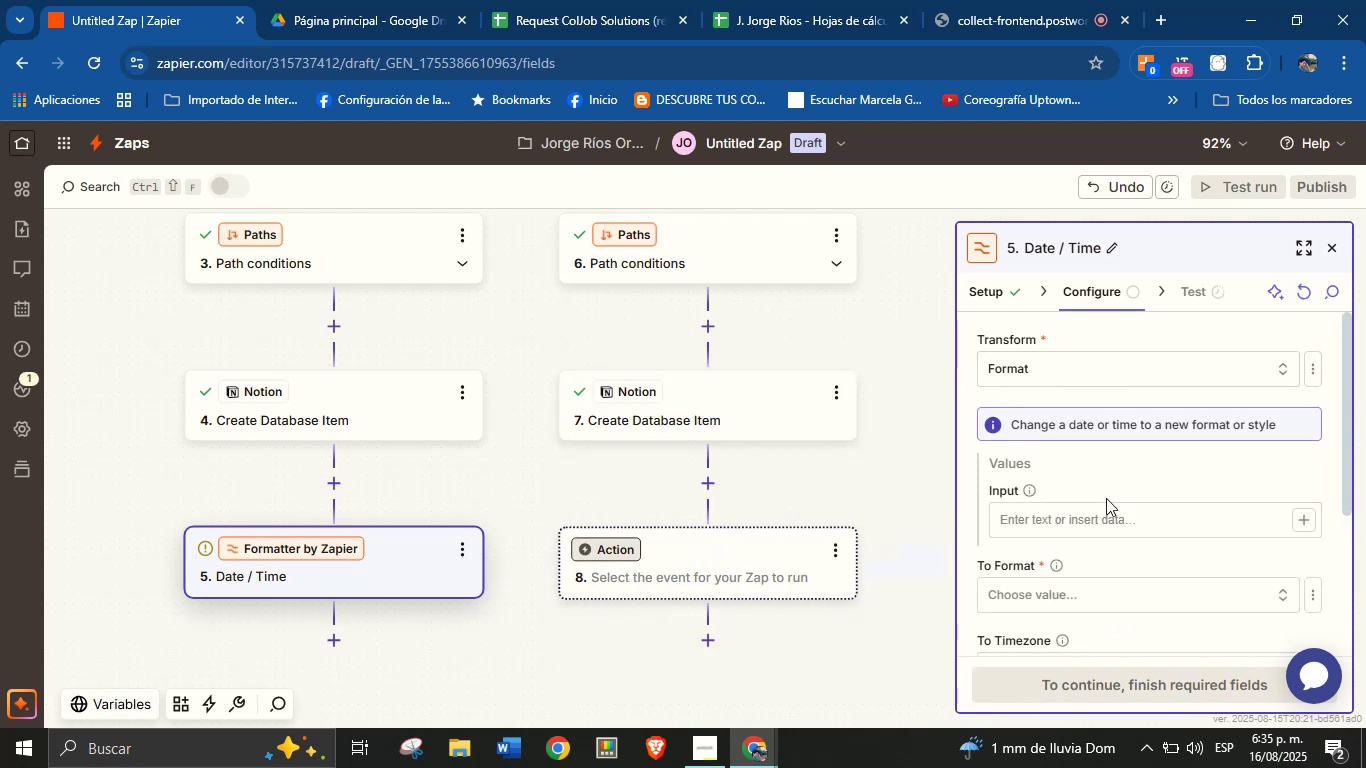 
left_click([1302, 526])
 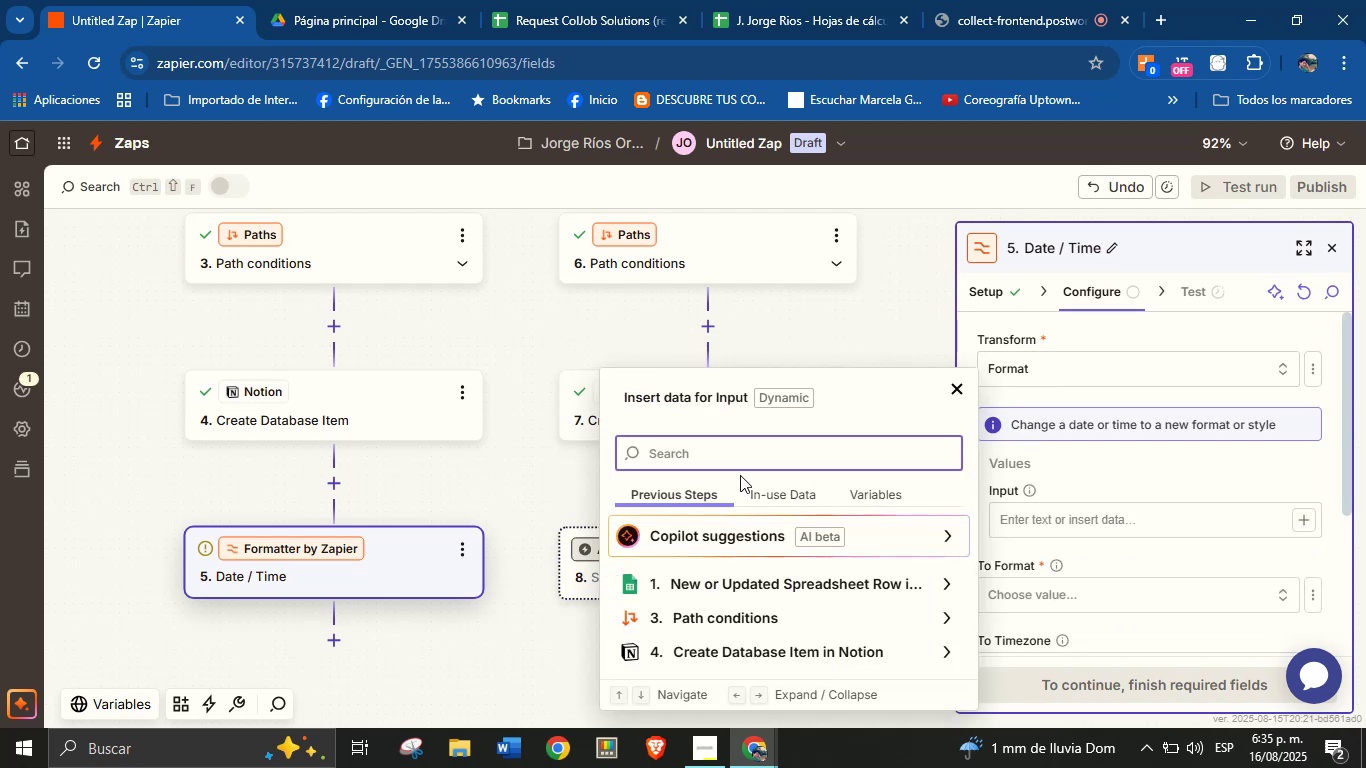 
type(meet)
 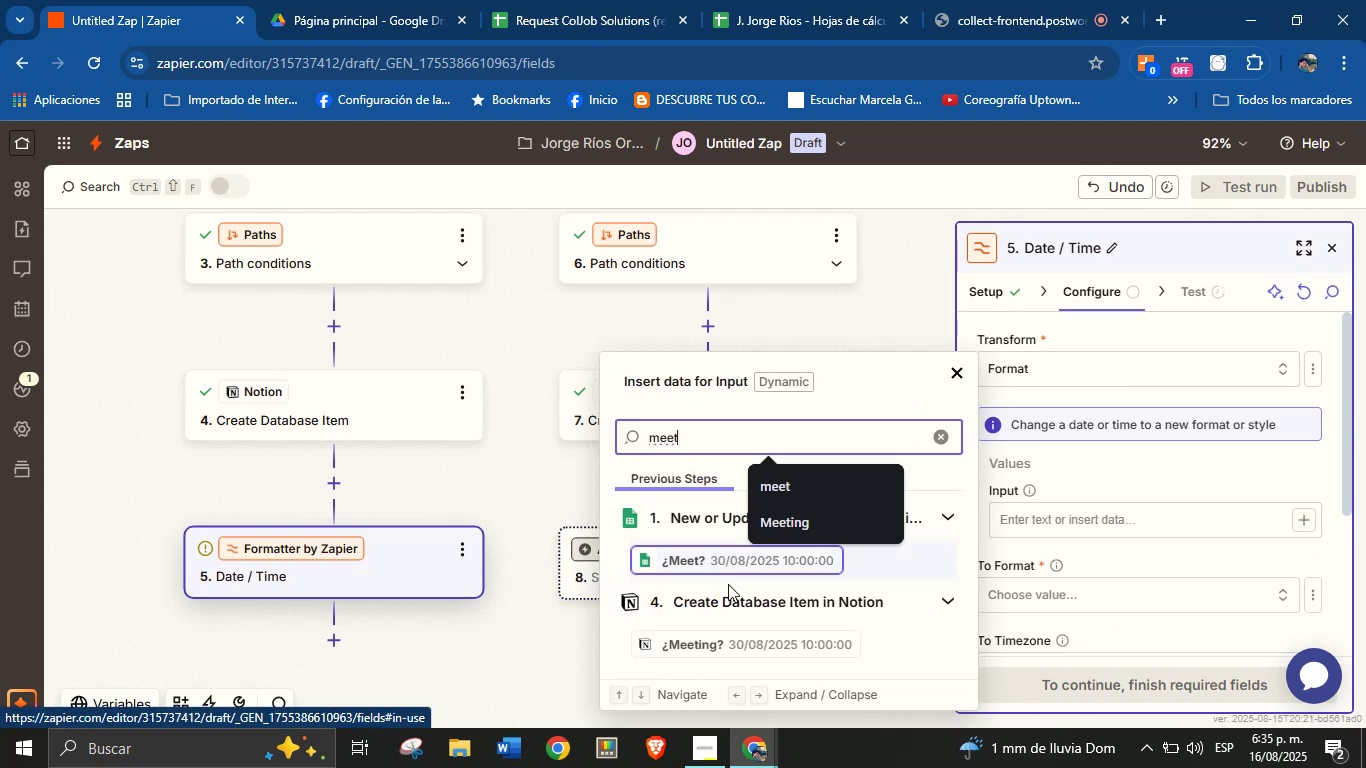 
left_click([722, 658])
 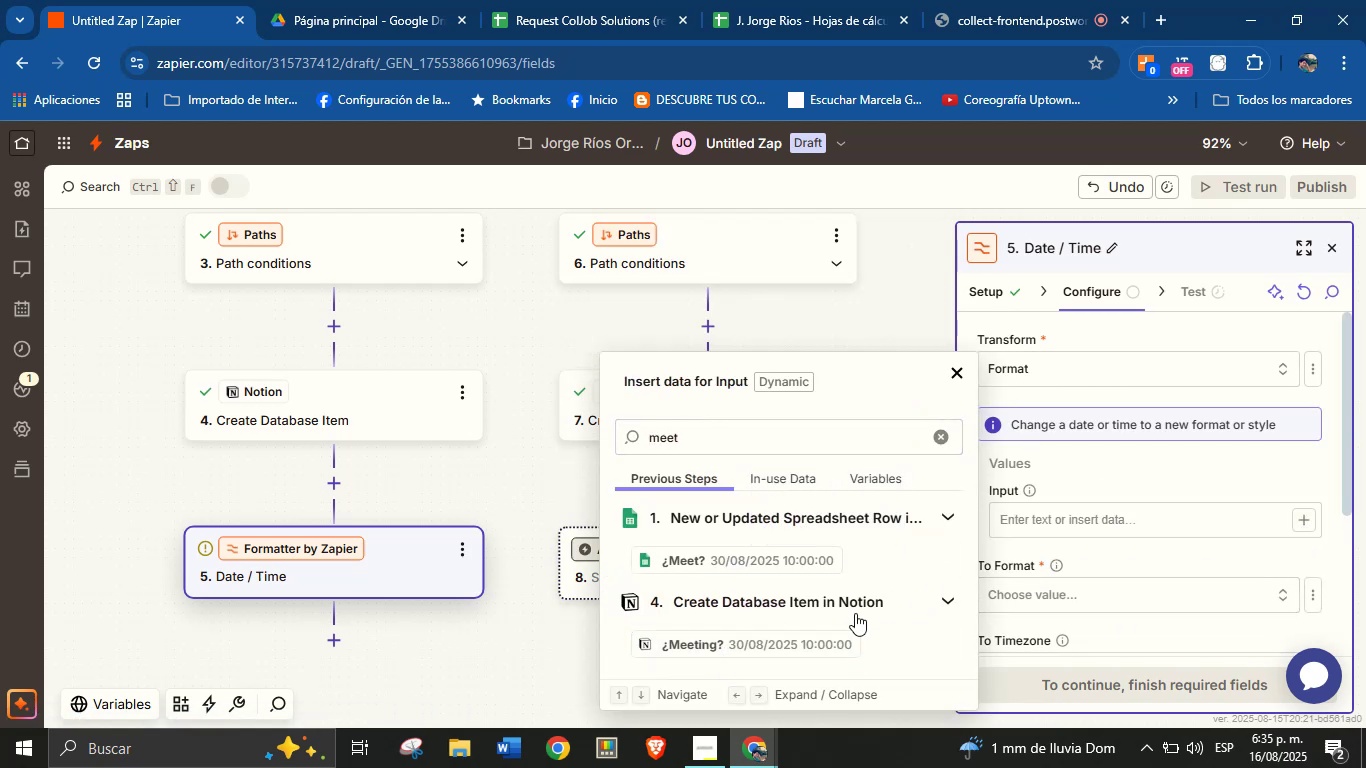 
left_click([830, 646])
 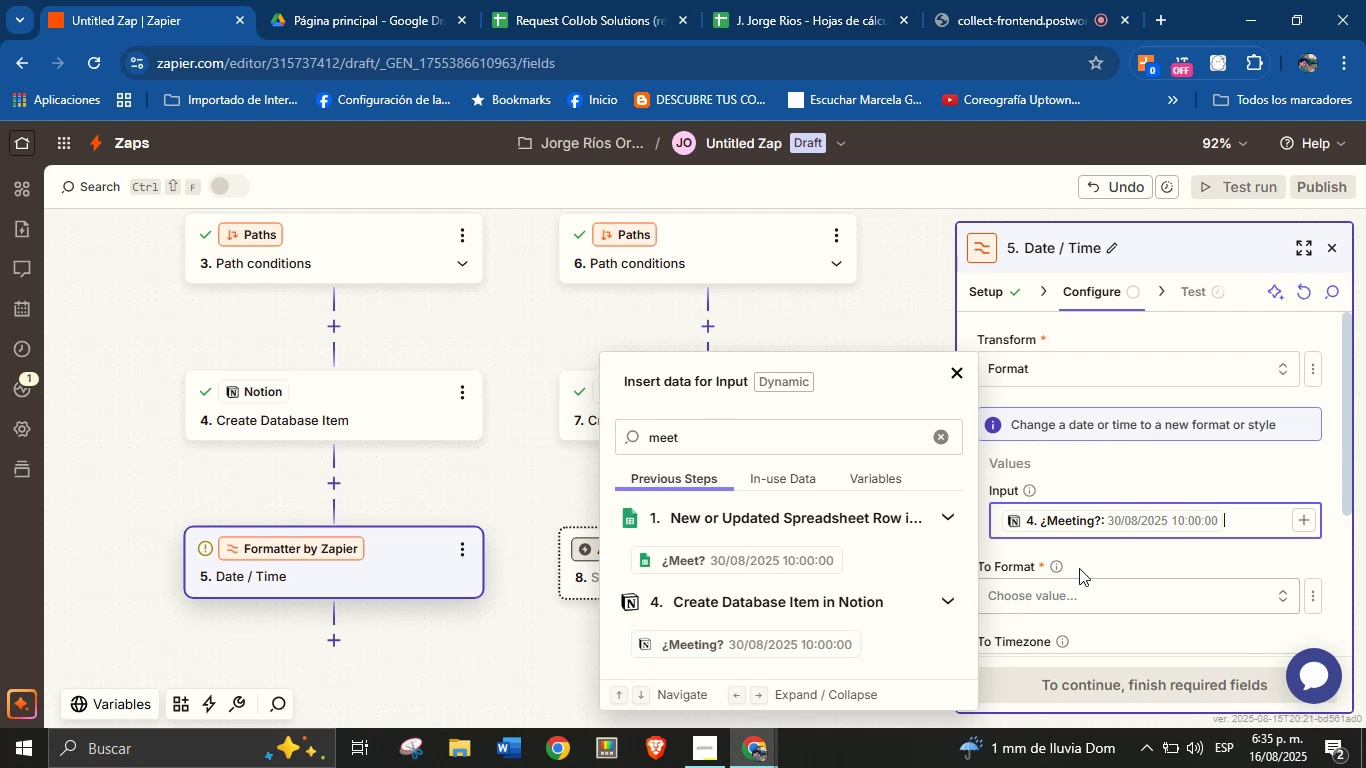 
left_click([1093, 561])
 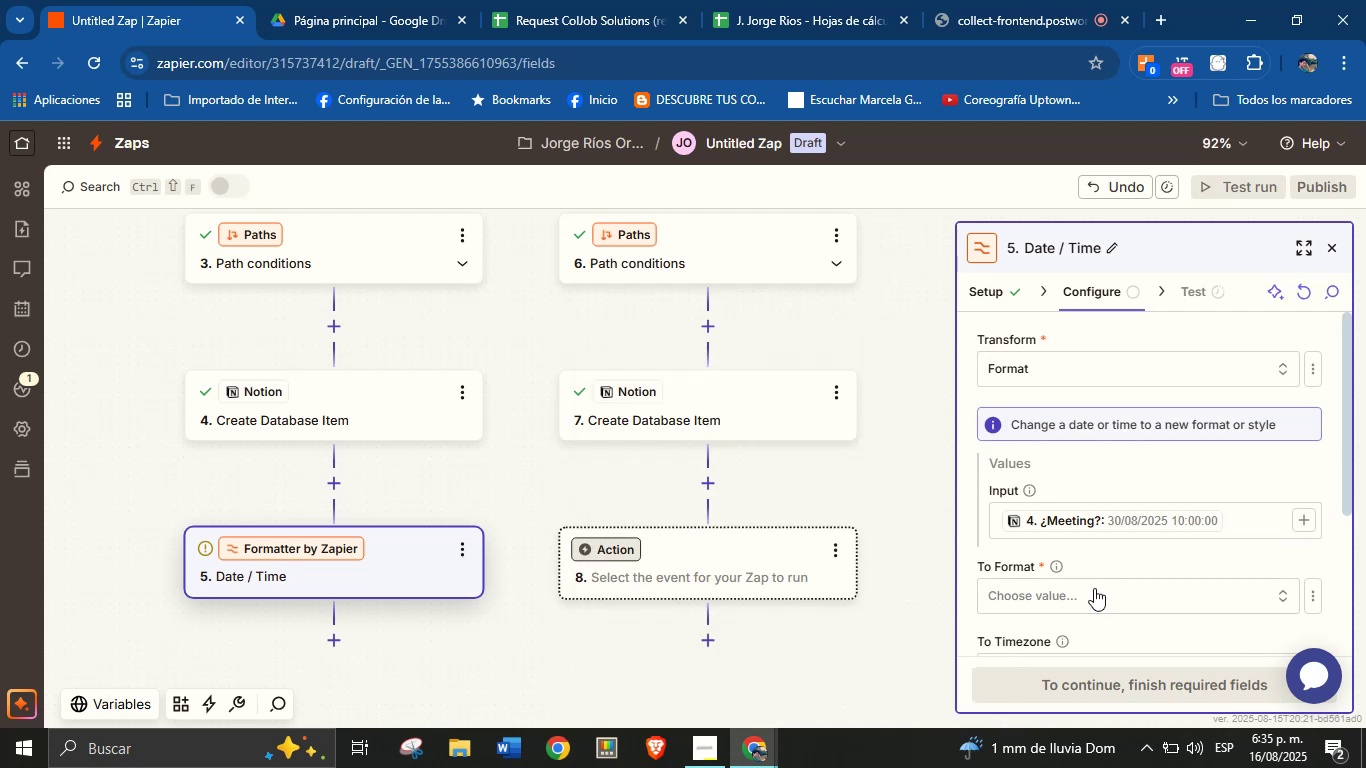 
left_click([1094, 597])
 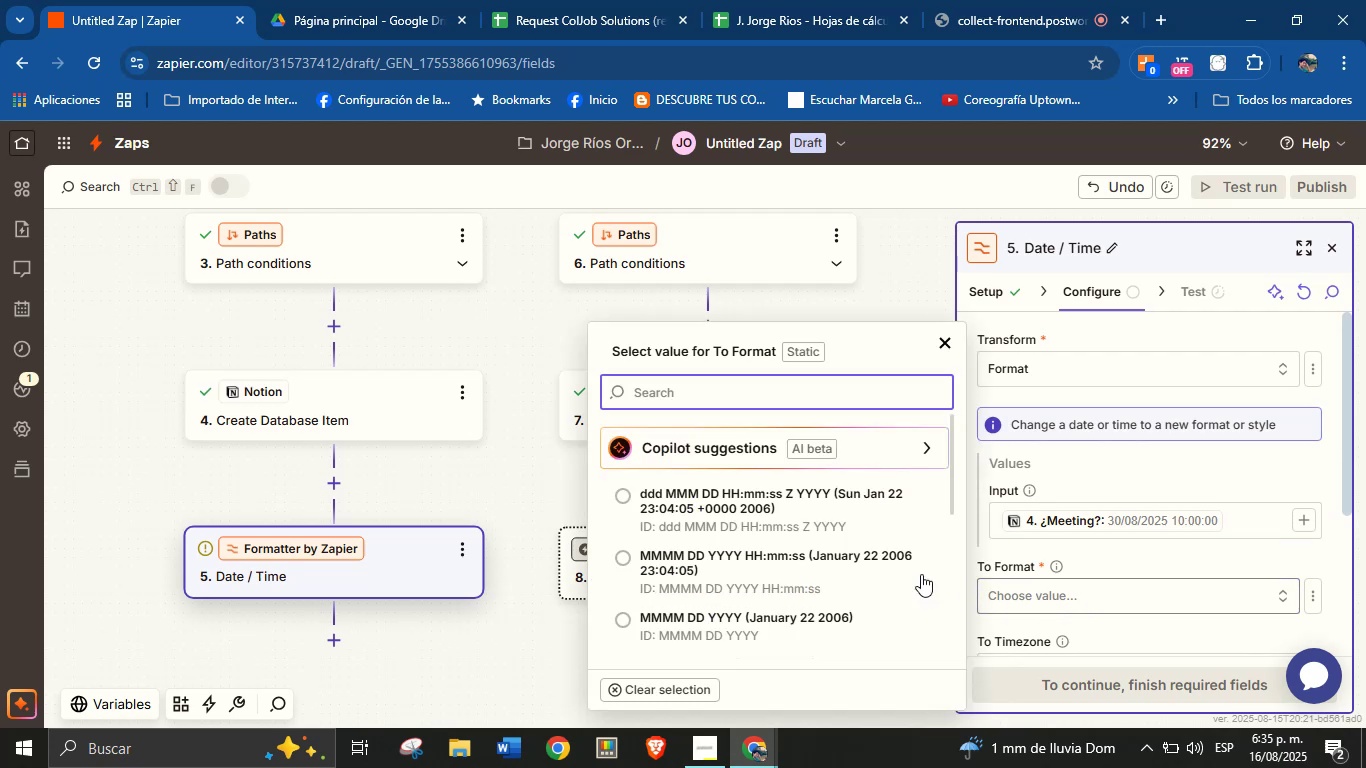 
scroll: coordinate [842, 552], scroll_direction: up, amount: 1.0
 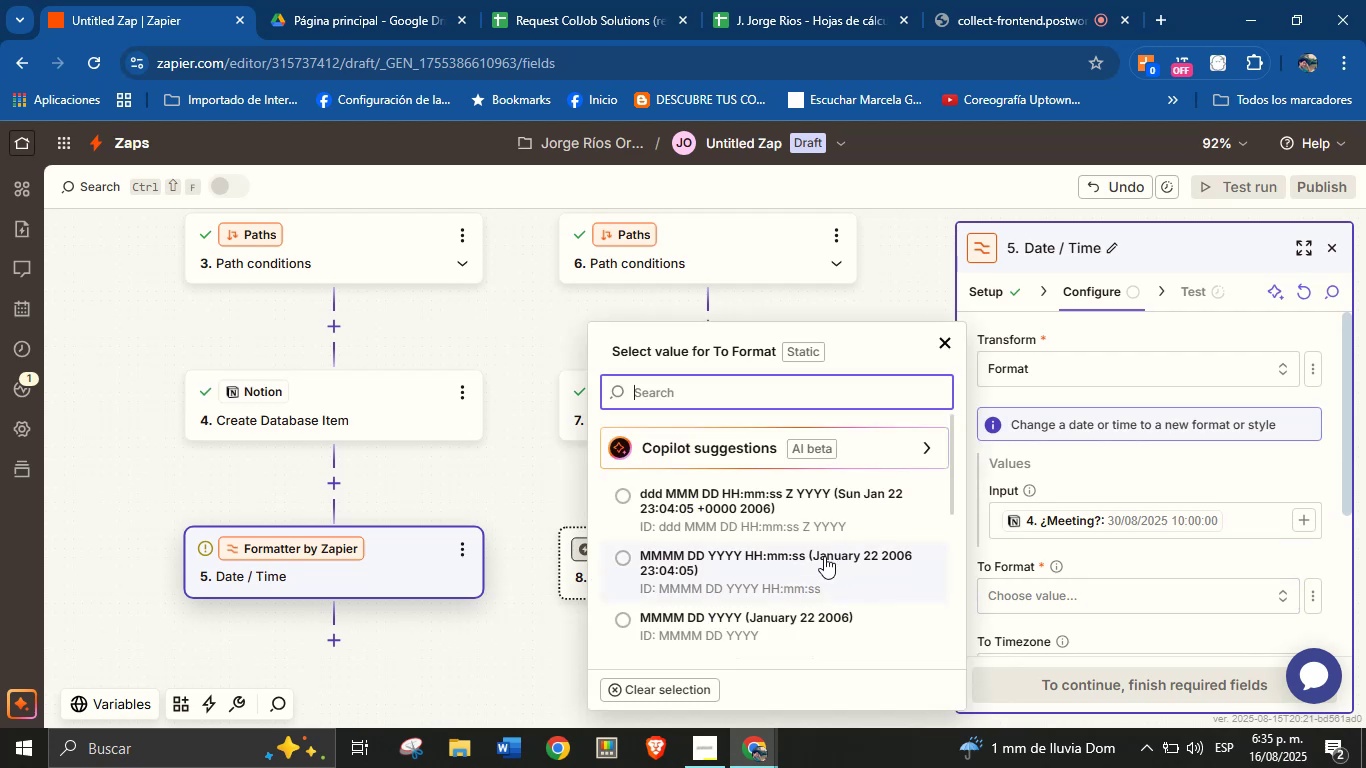 
scroll: coordinate [819, 556], scroll_direction: down, amount: 1.0
 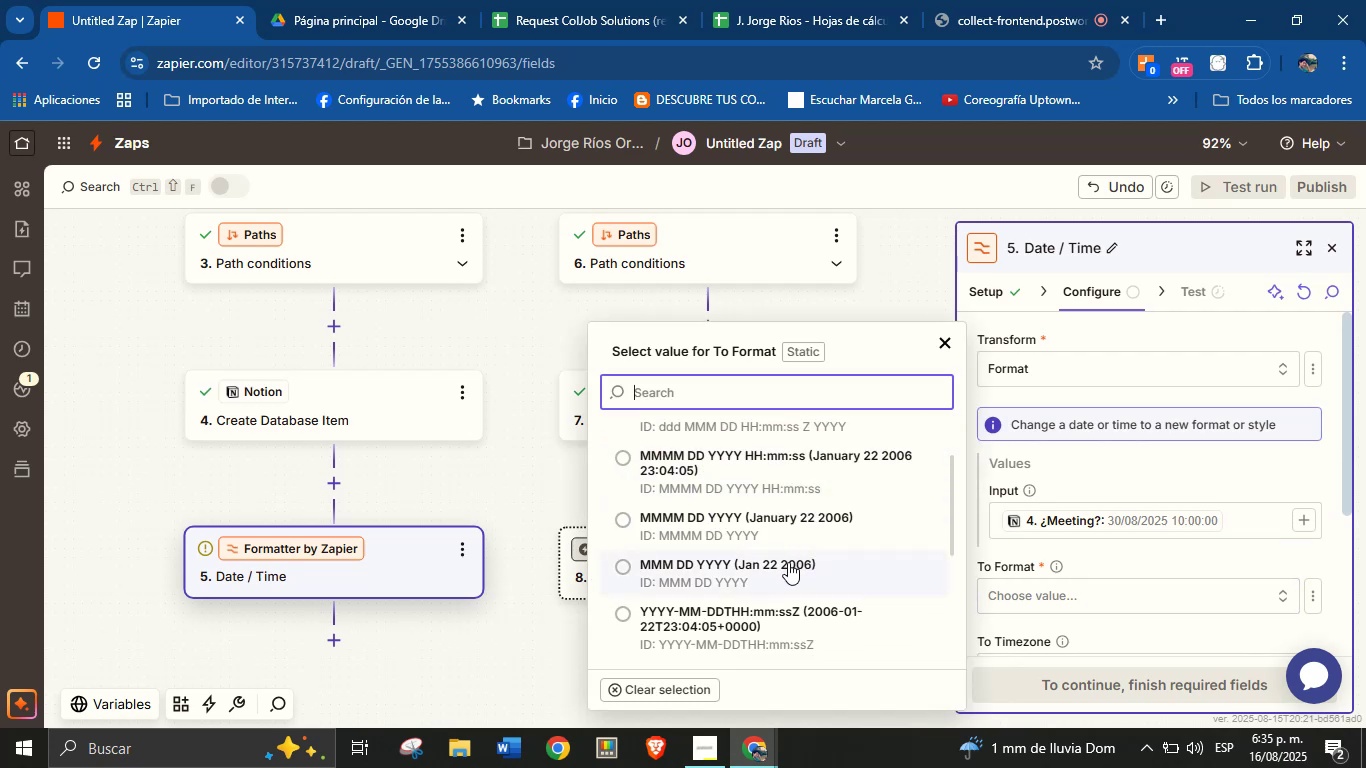 
wait(7.84)
 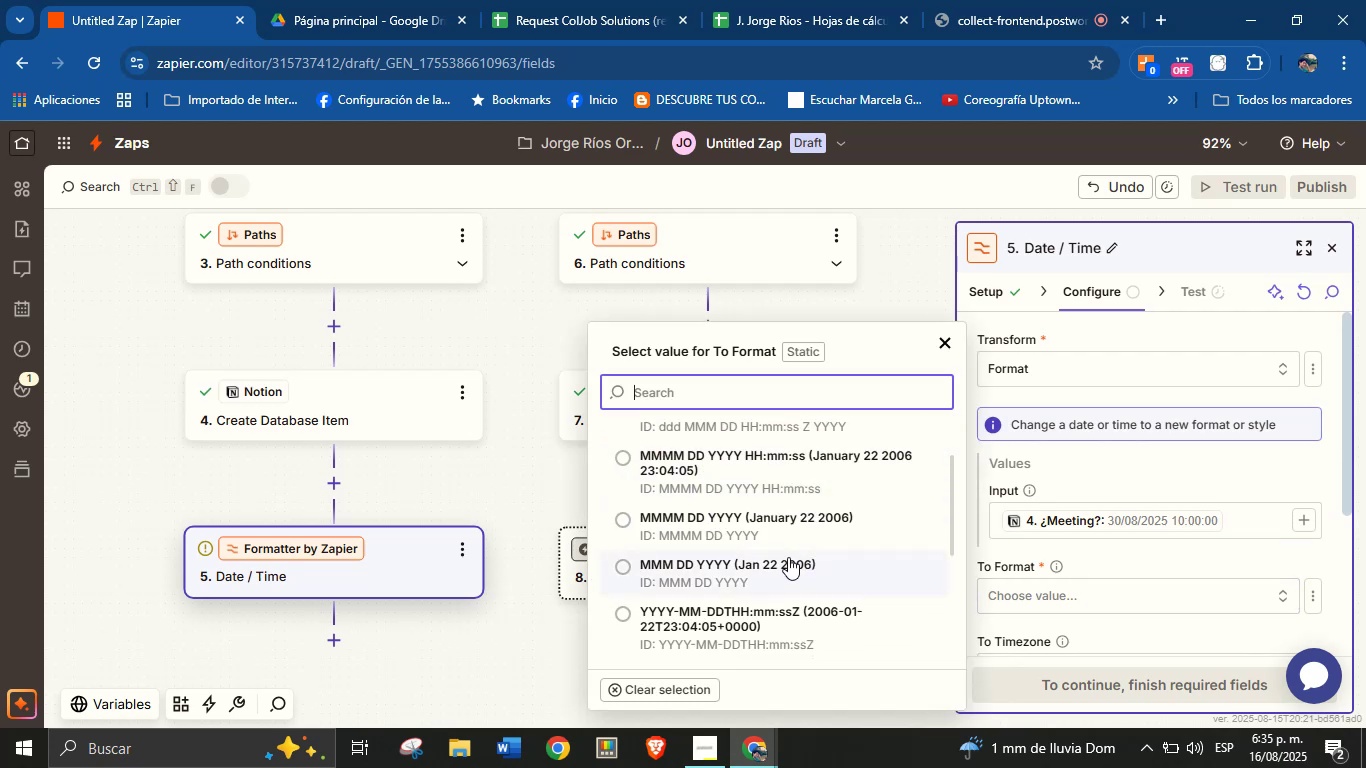 
left_click([790, 635])
 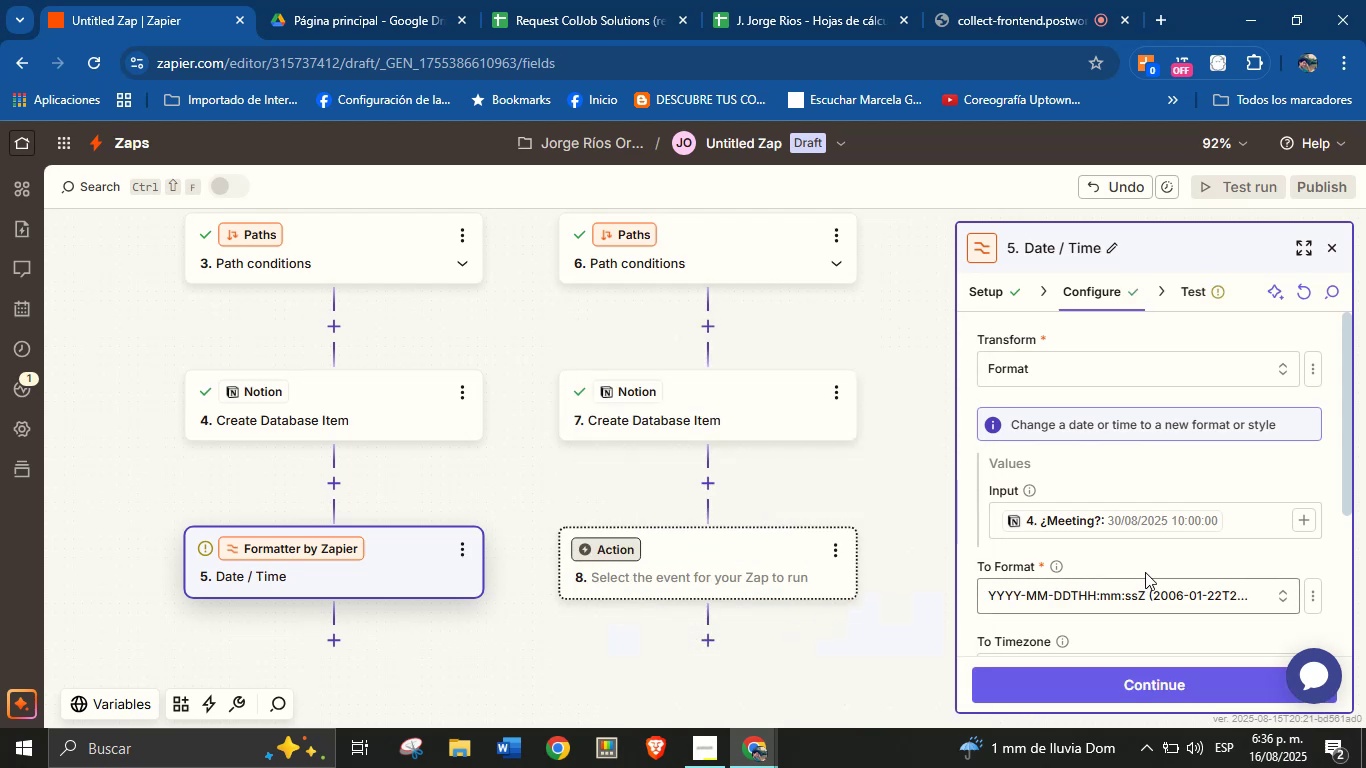 
left_click([1152, 559])
 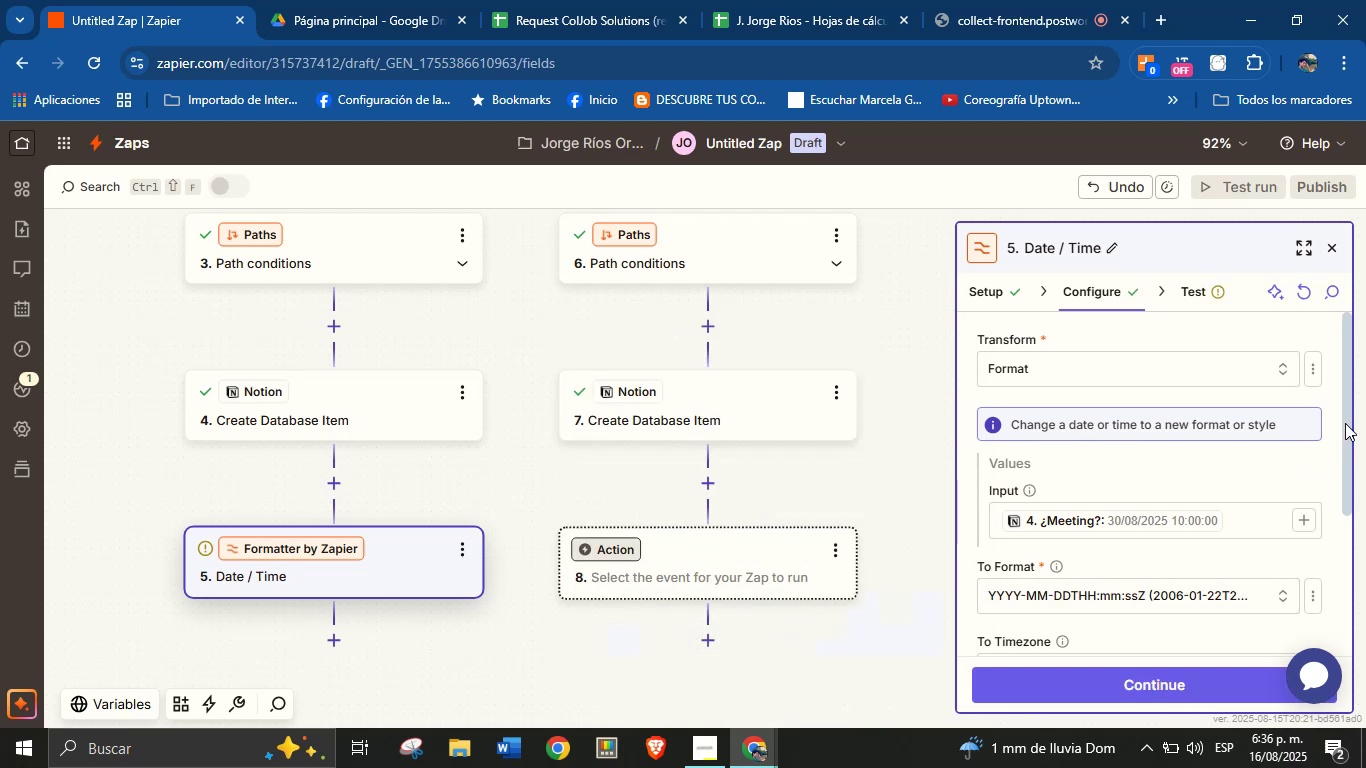 
left_click_drag(start_coordinate=[1345, 413], to_coordinate=[1349, 551])
 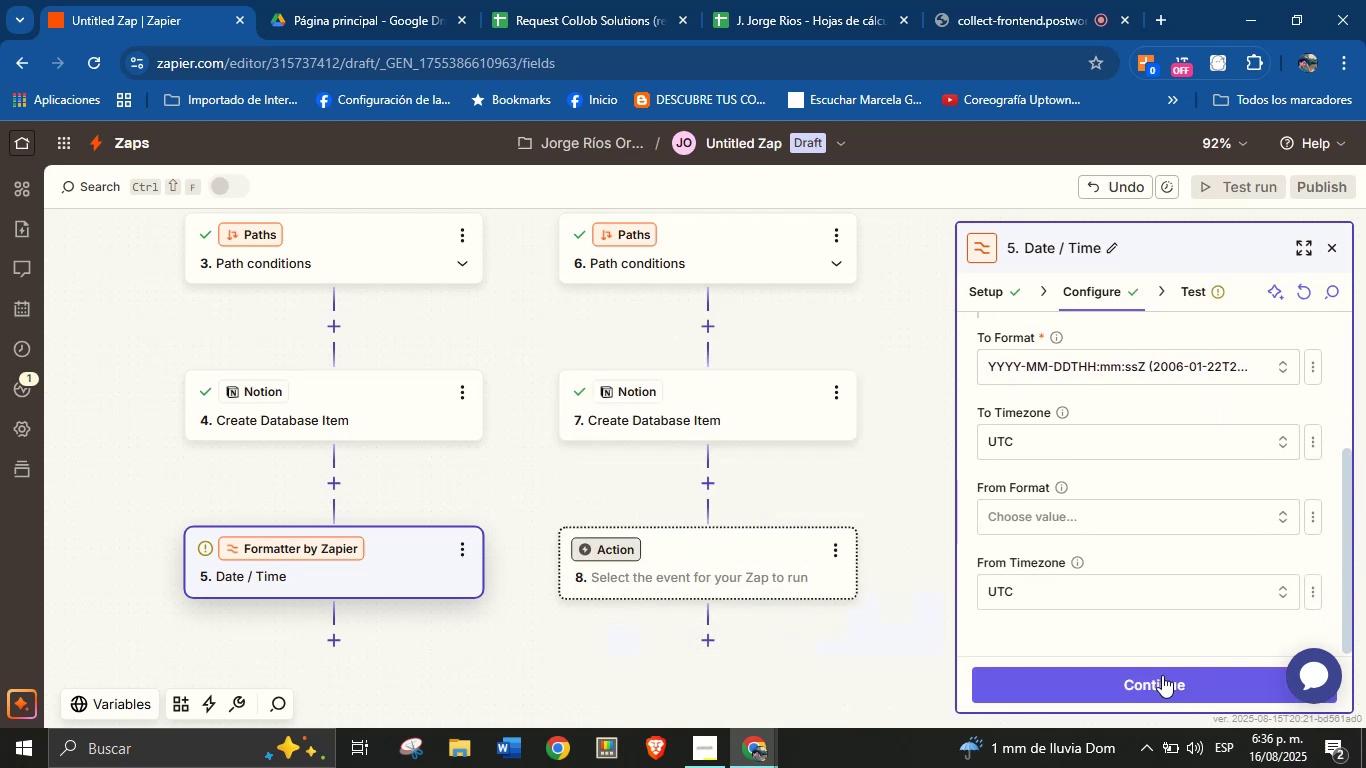 
left_click([1157, 680])
 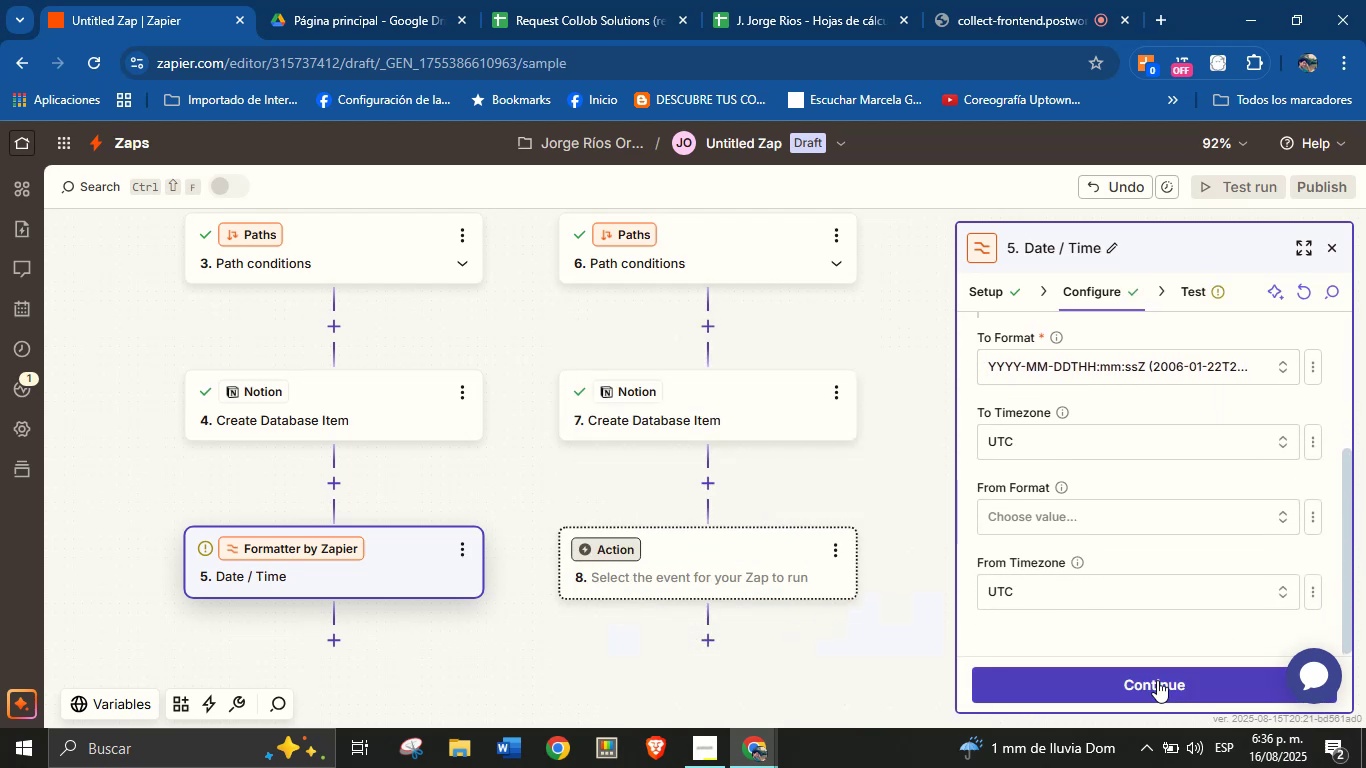 
left_click([1157, 680])
 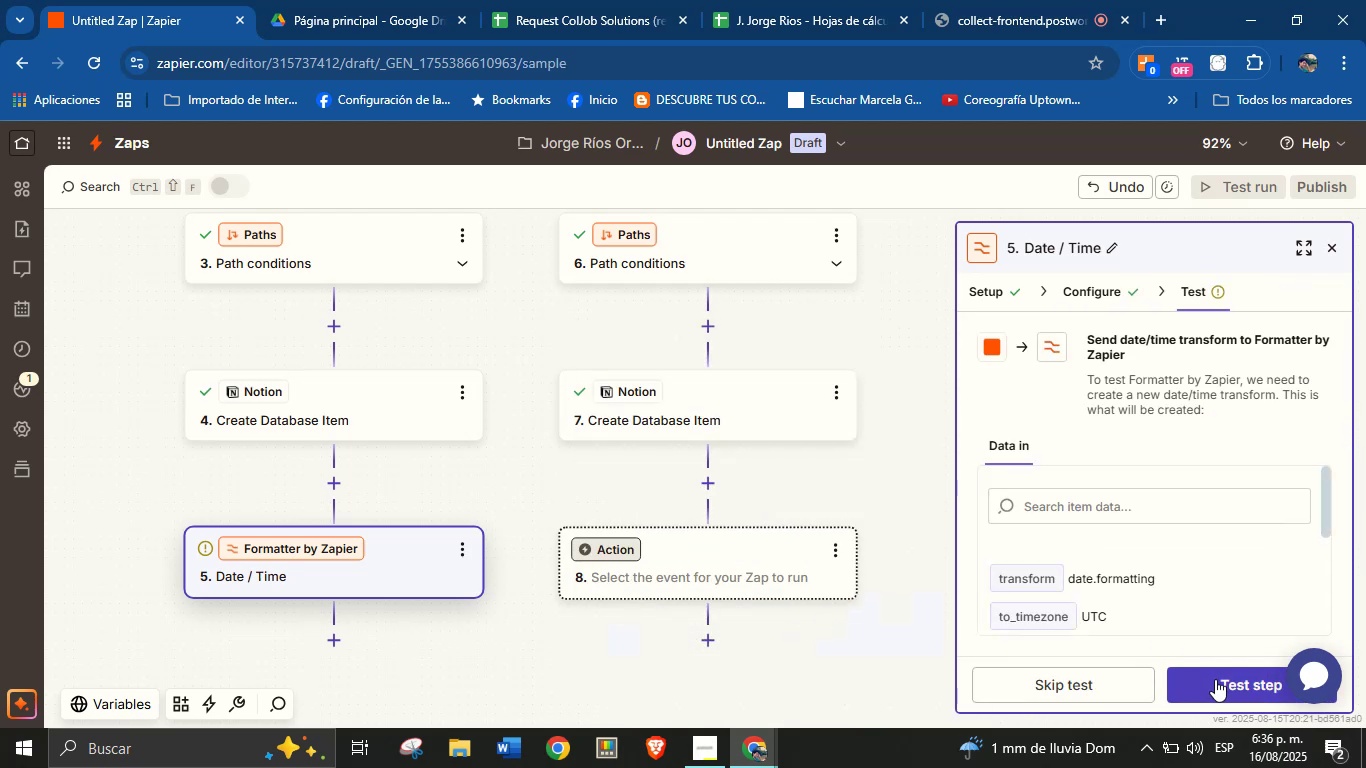 
left_click([1215, 679])
 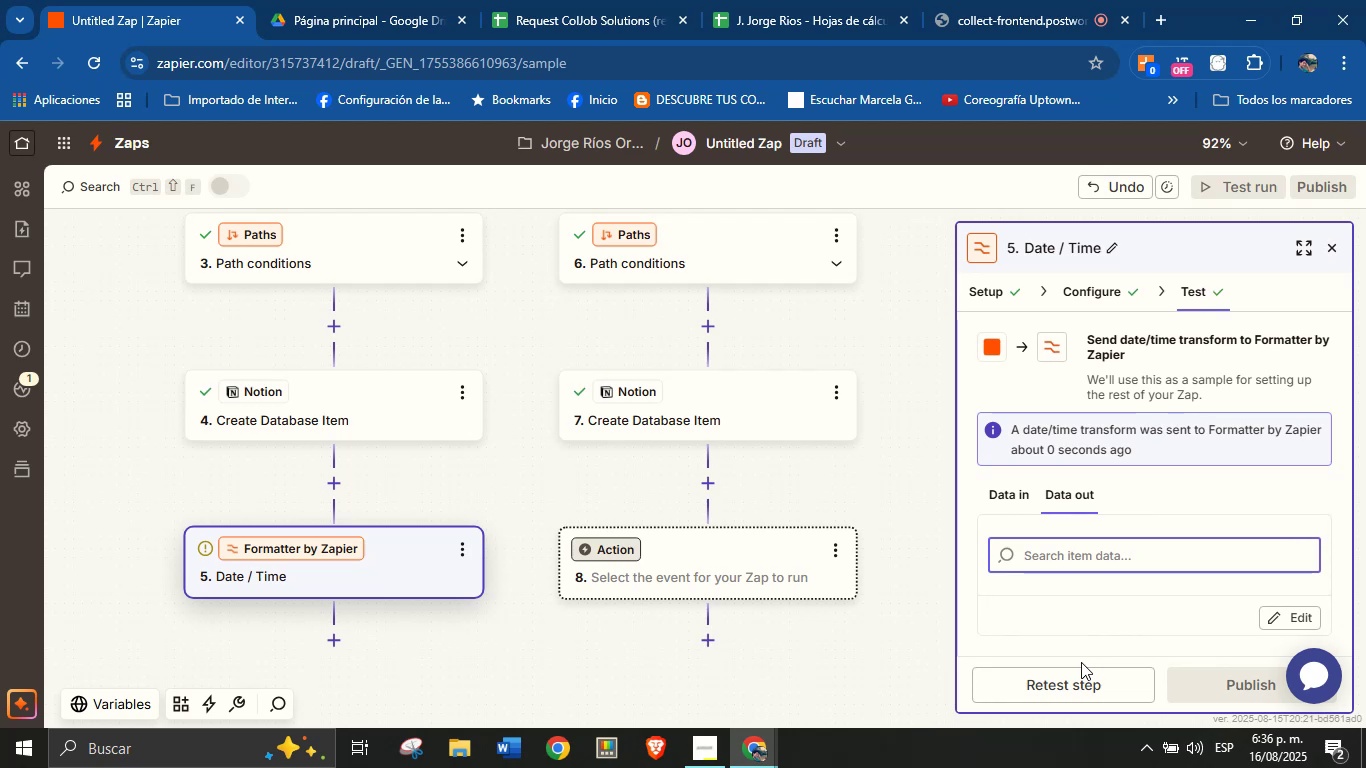 
left_click_drag(start_coordinate=[789, 676], to_coordinate=[797, 626])
 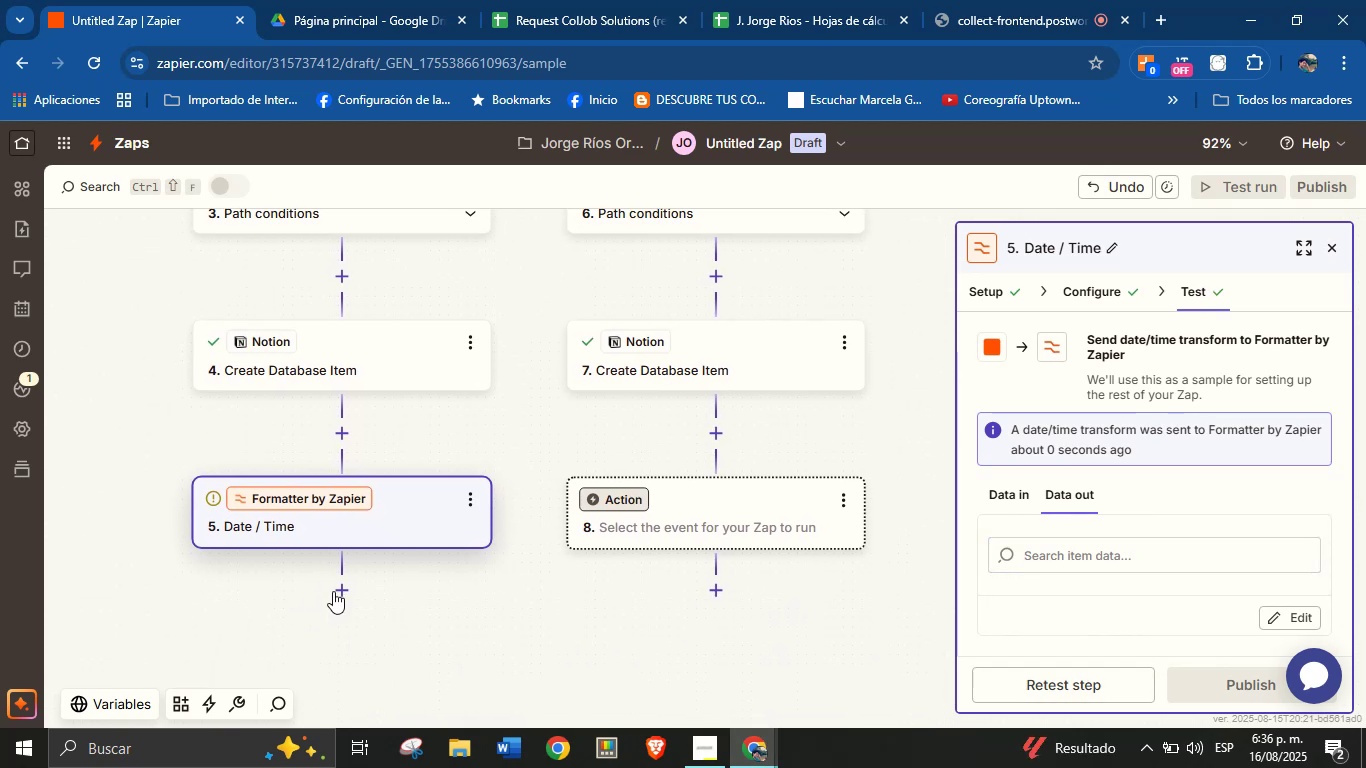 
left_click([342, 588])
 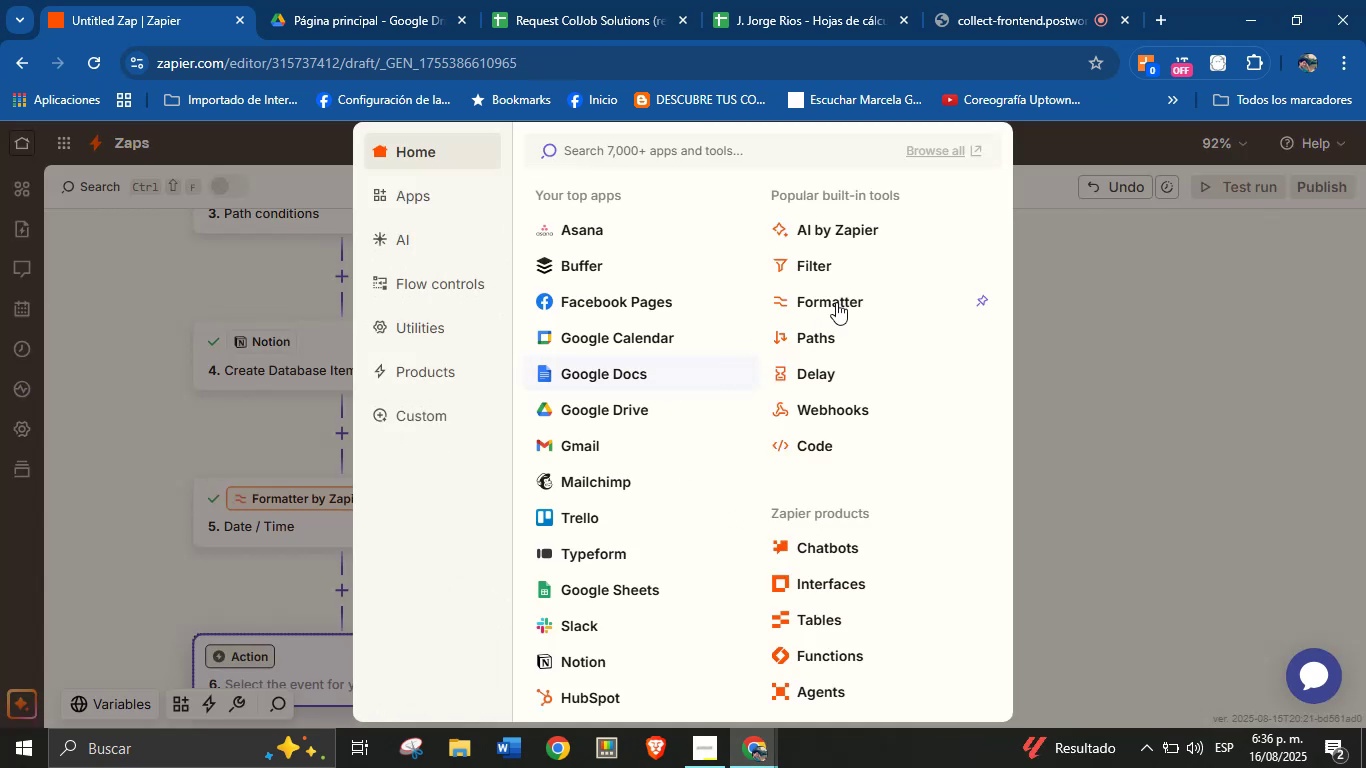 
left_click([836, 302])
 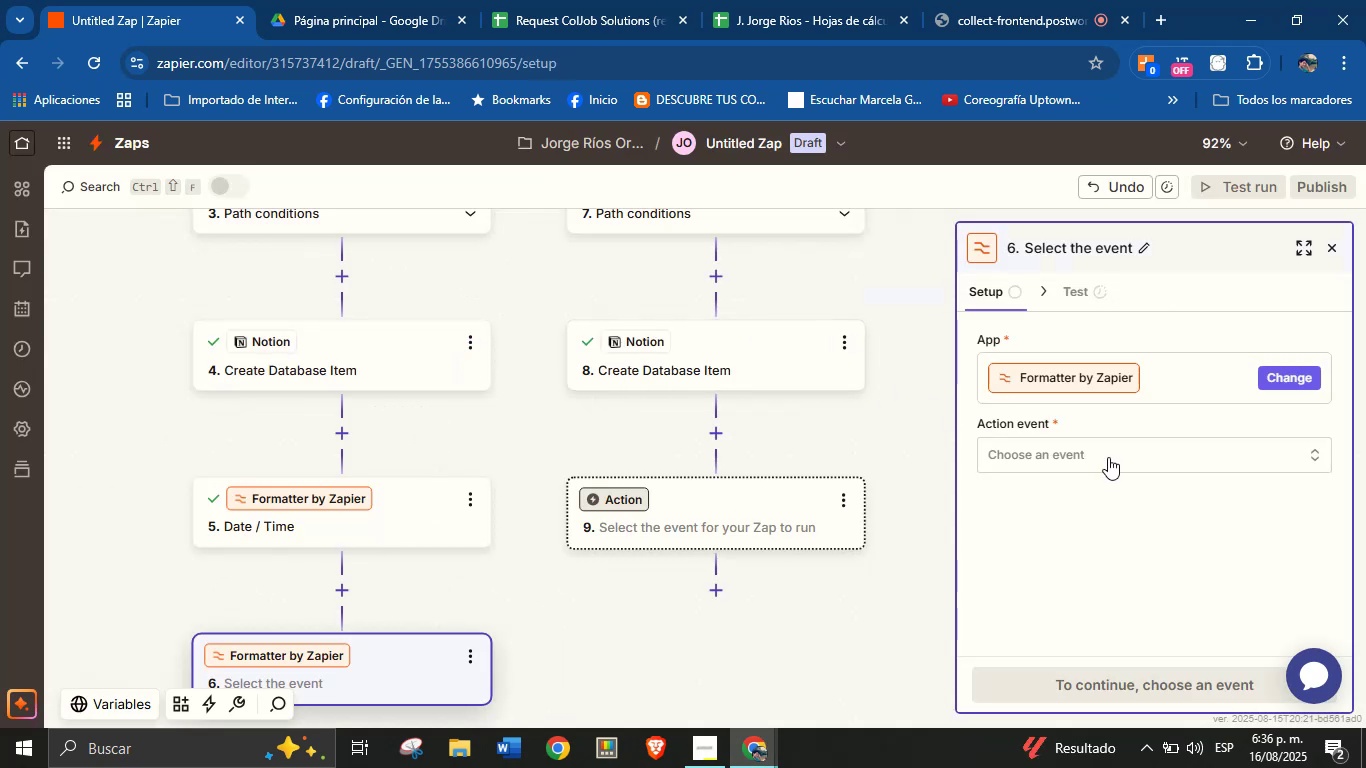 
left_click([1113, 463])
 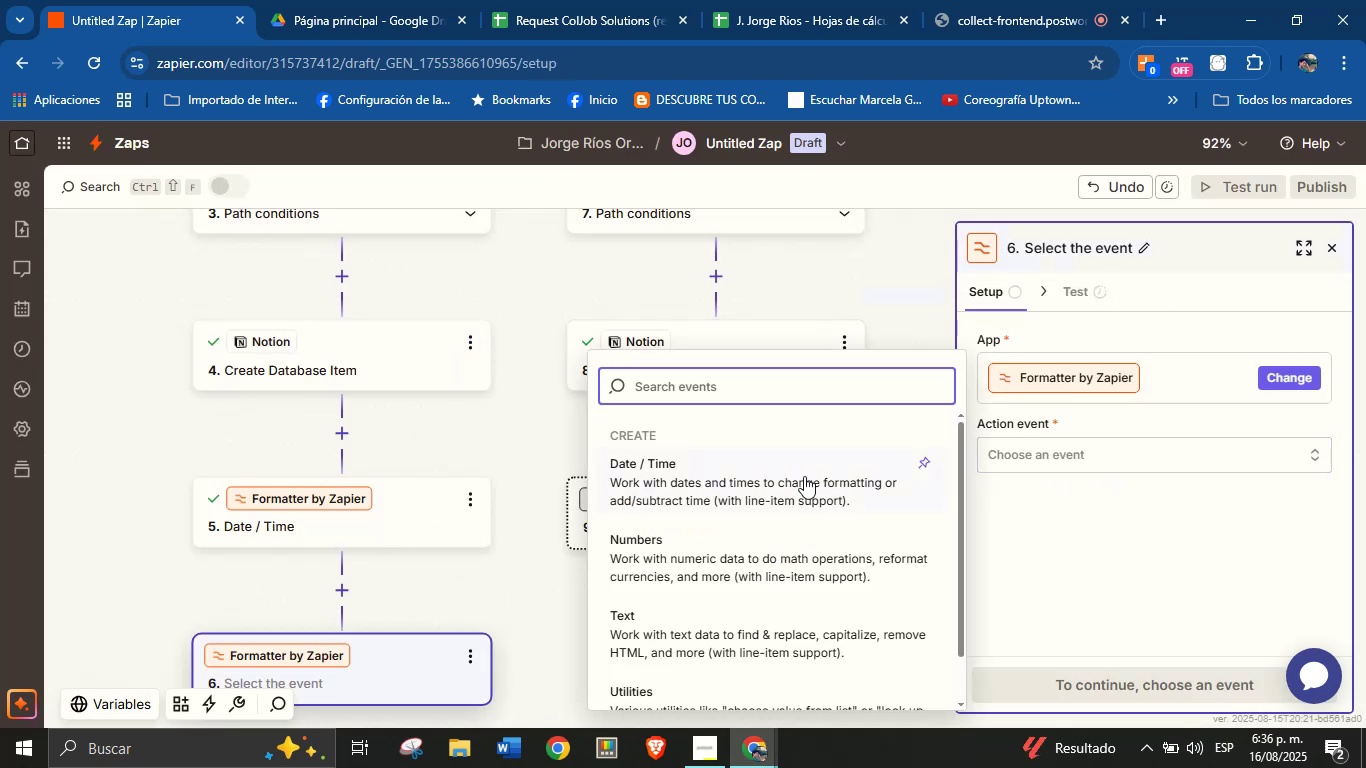 
left_click([782, 480])
 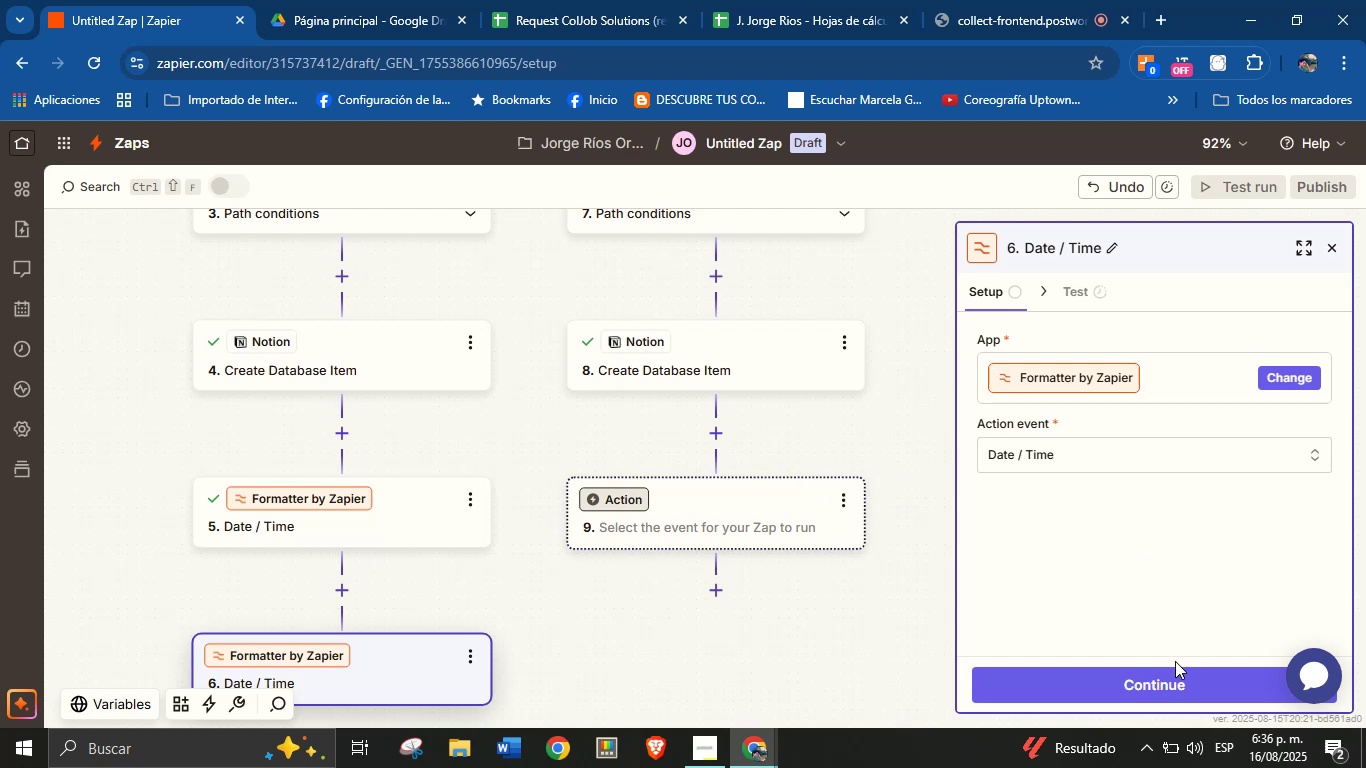 
left_click([1170, 674])
 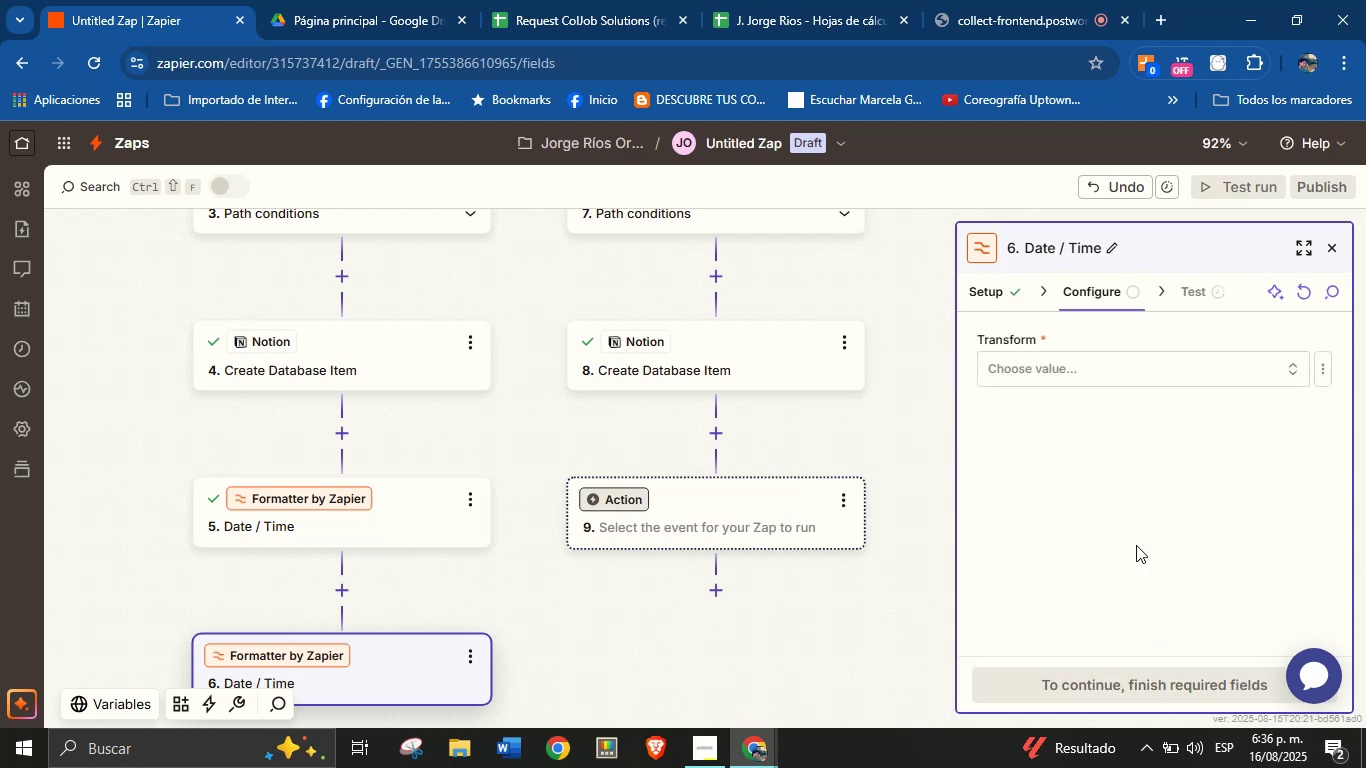 
left_click([1059, 369])
 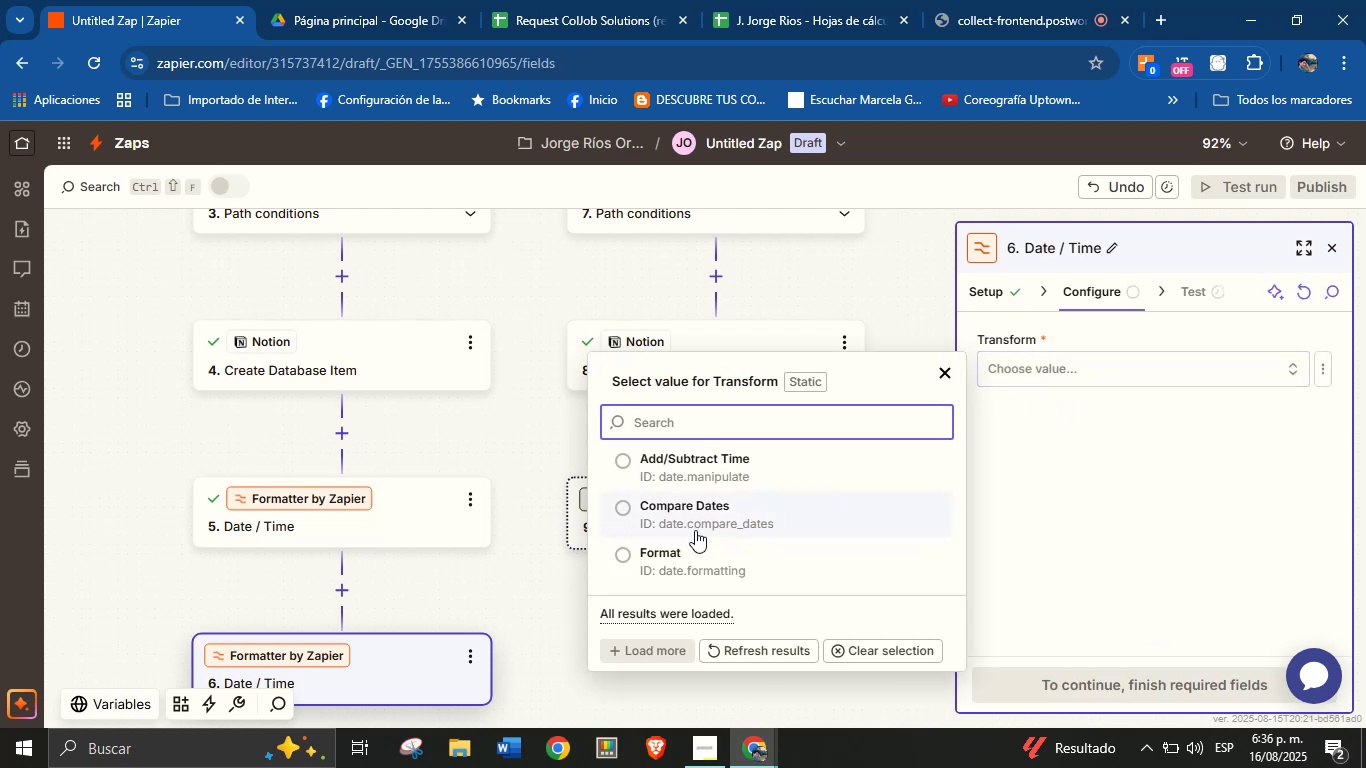 
left_click([703, 468])
 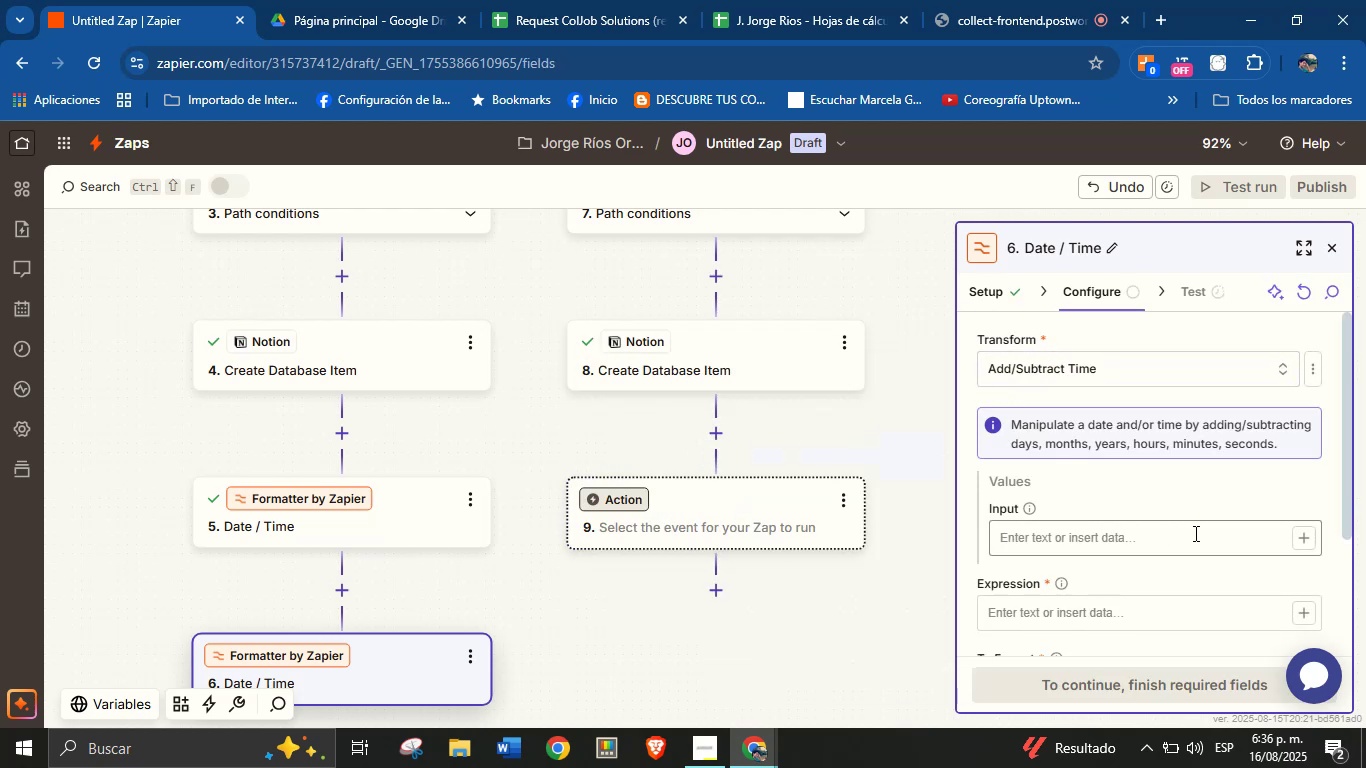 
left_click([1304, 540])
 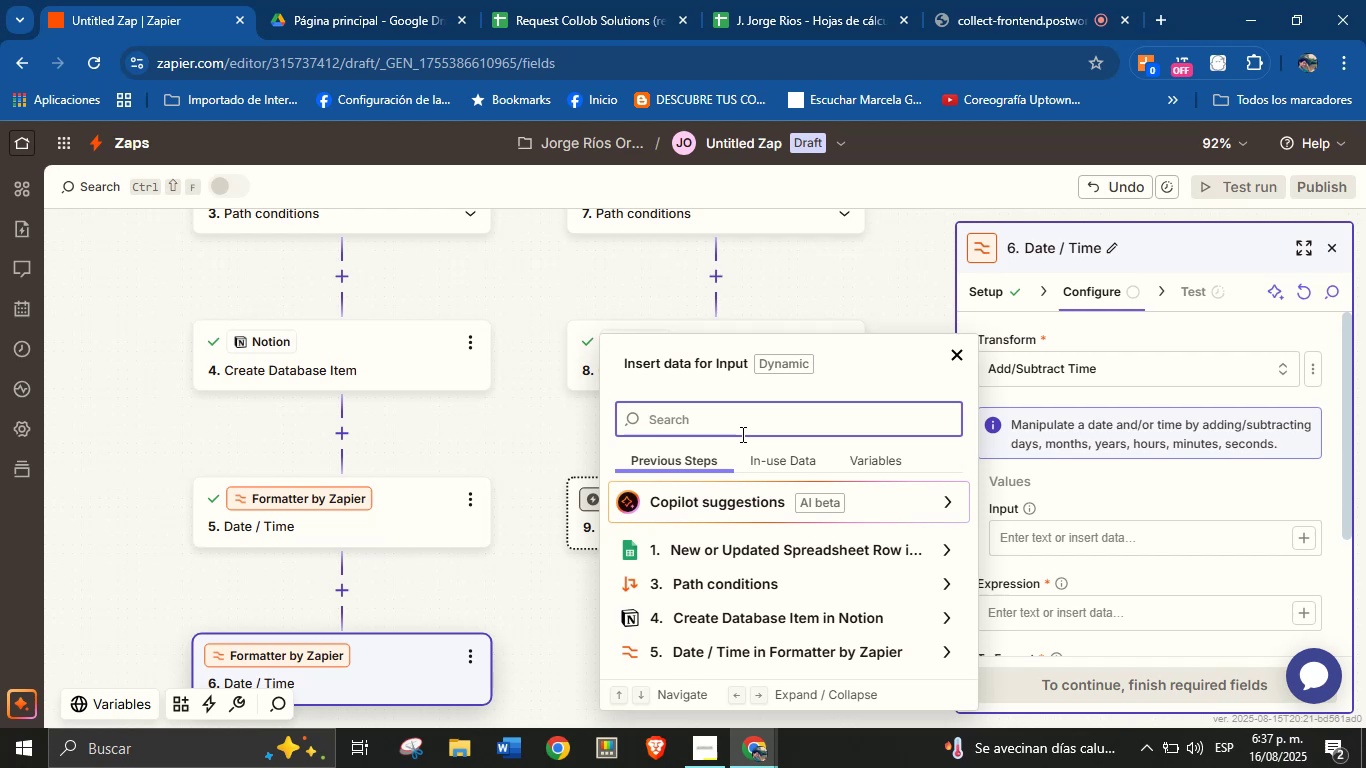 
wait(63.27)
 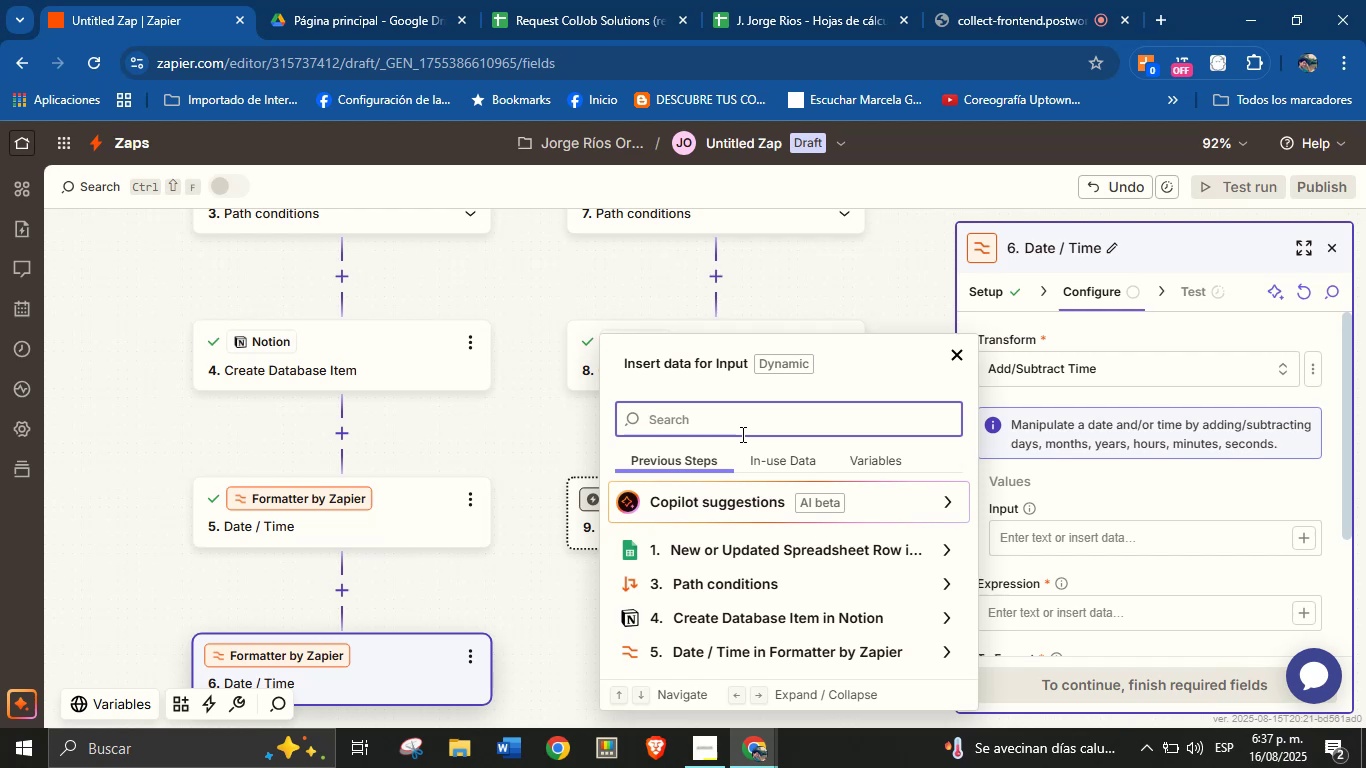 
type(meet)
 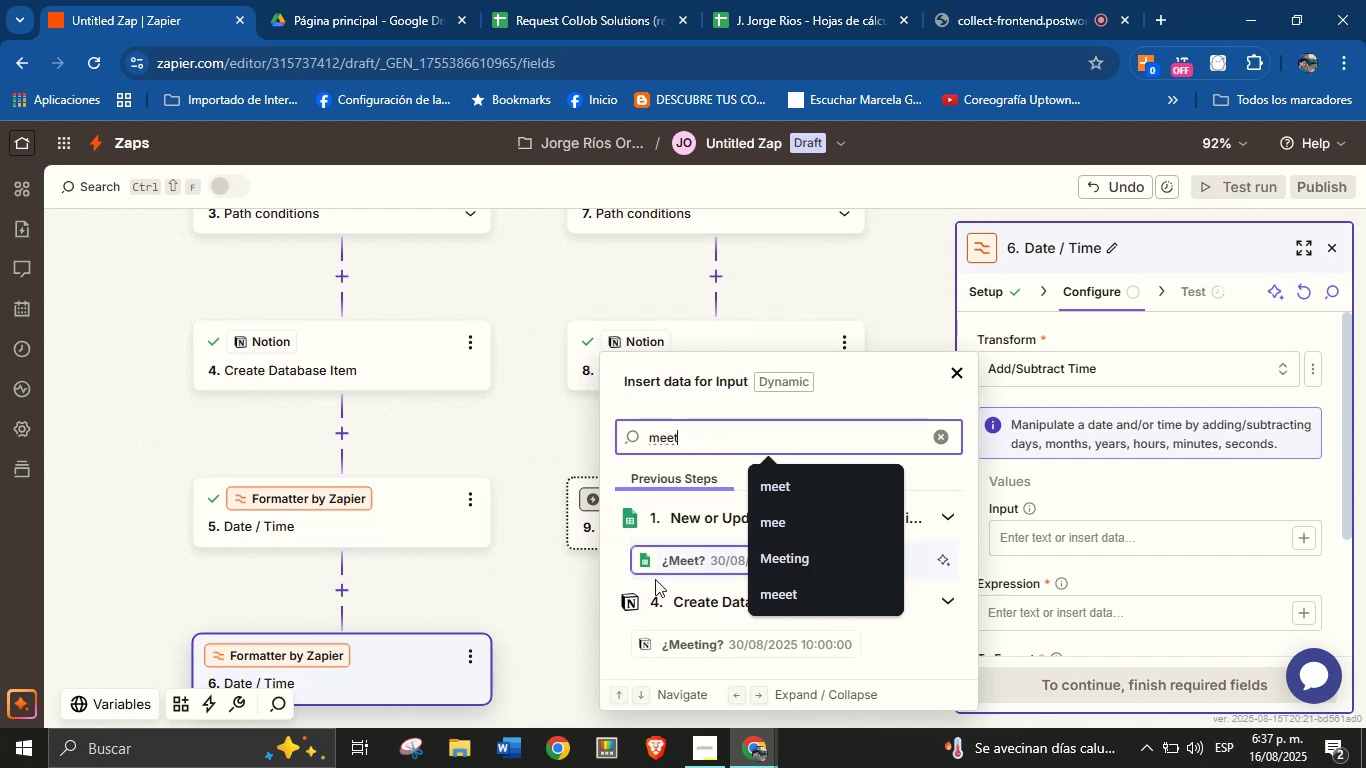 
left_click([715, 639])
 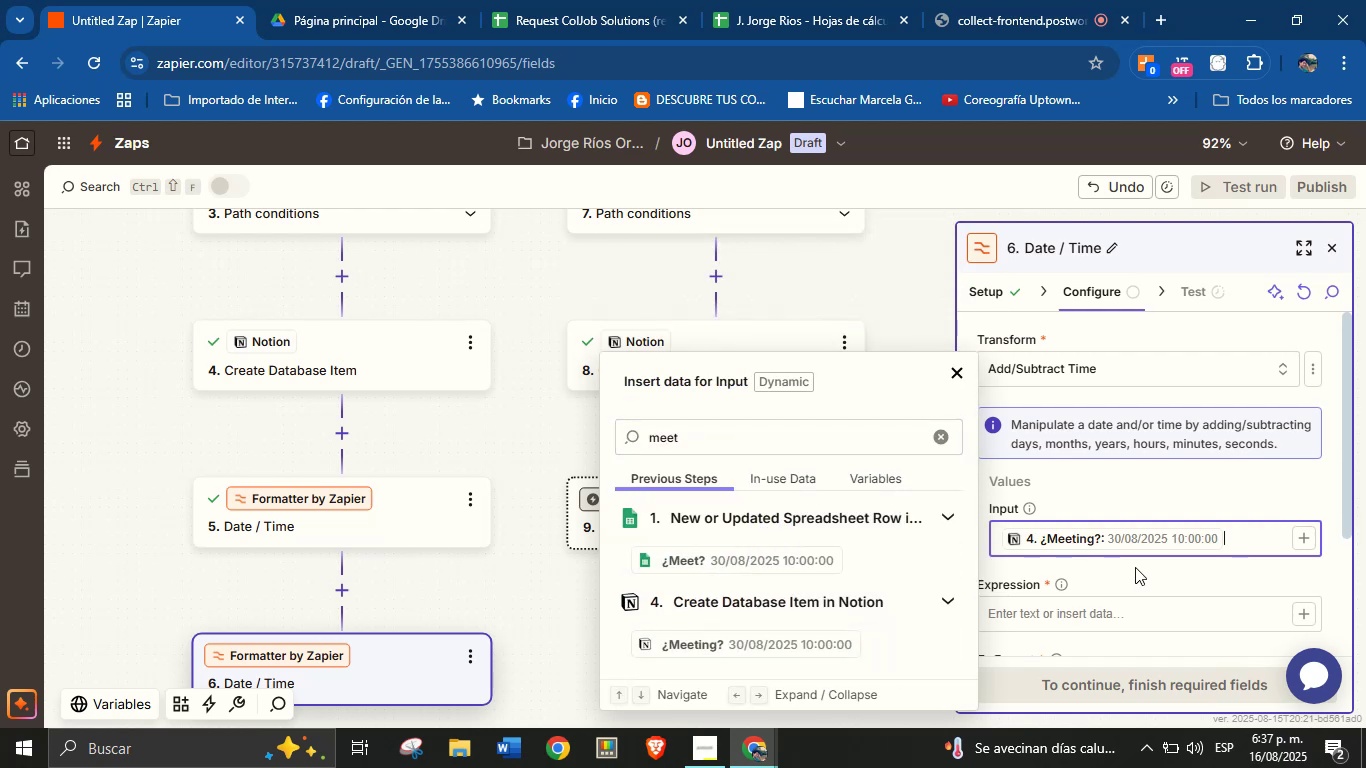 
left_click([1137, 568])
 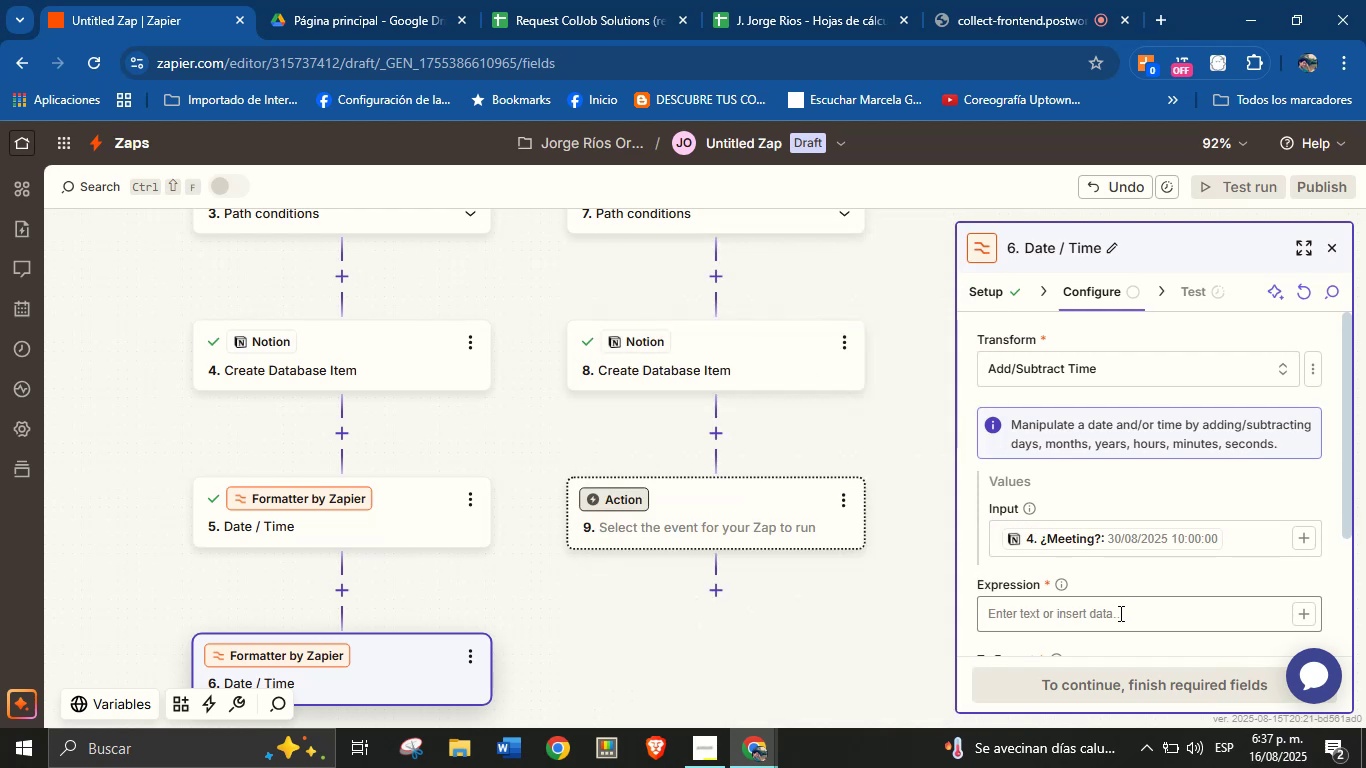 
left_click([1119, 613])
 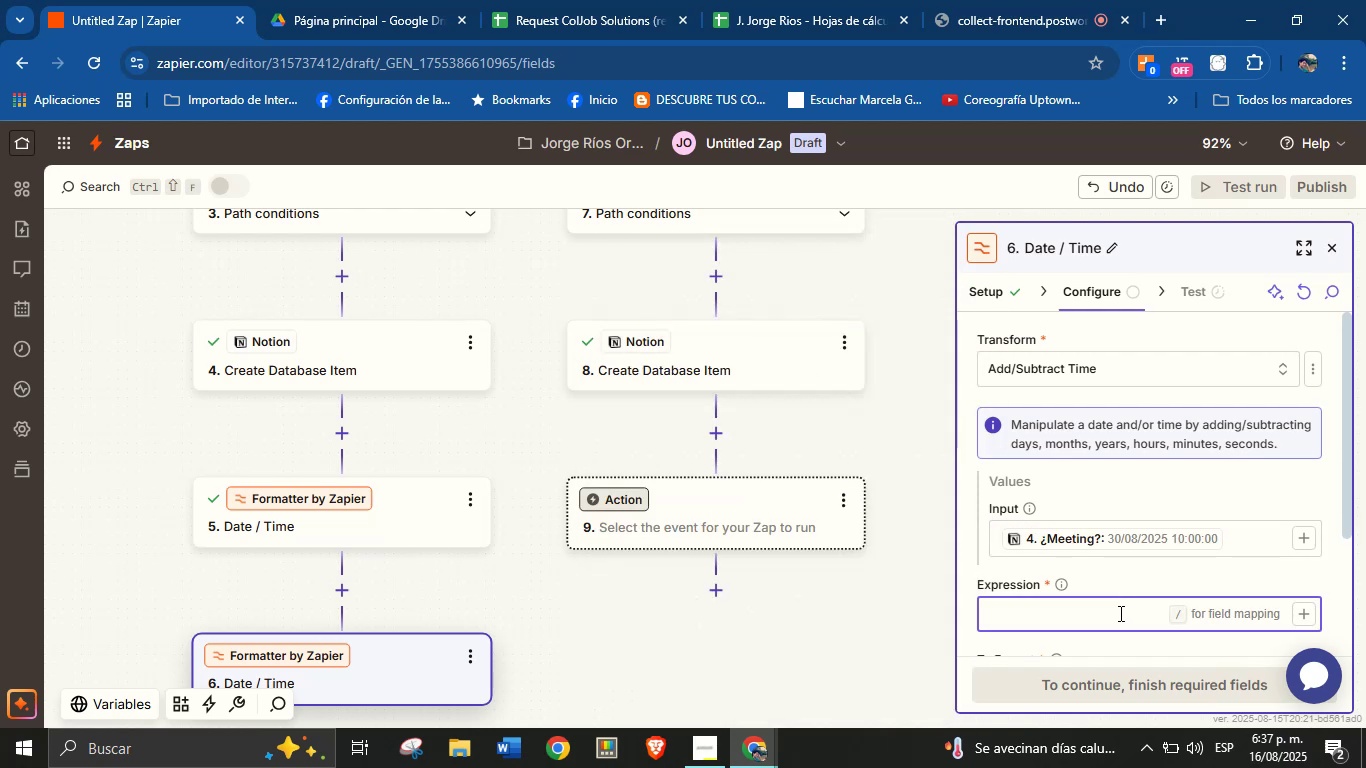 
type(=1 hour)
 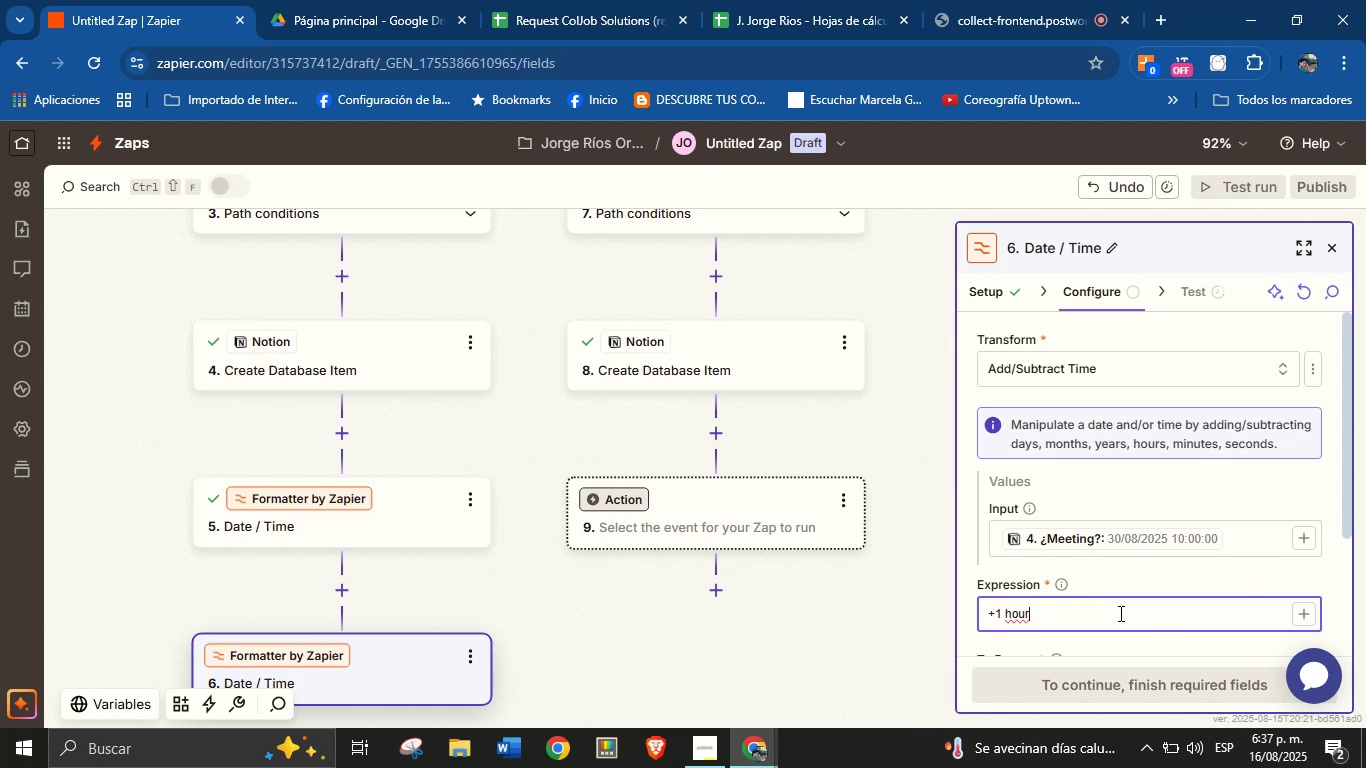 
left_click([1135, 576])
 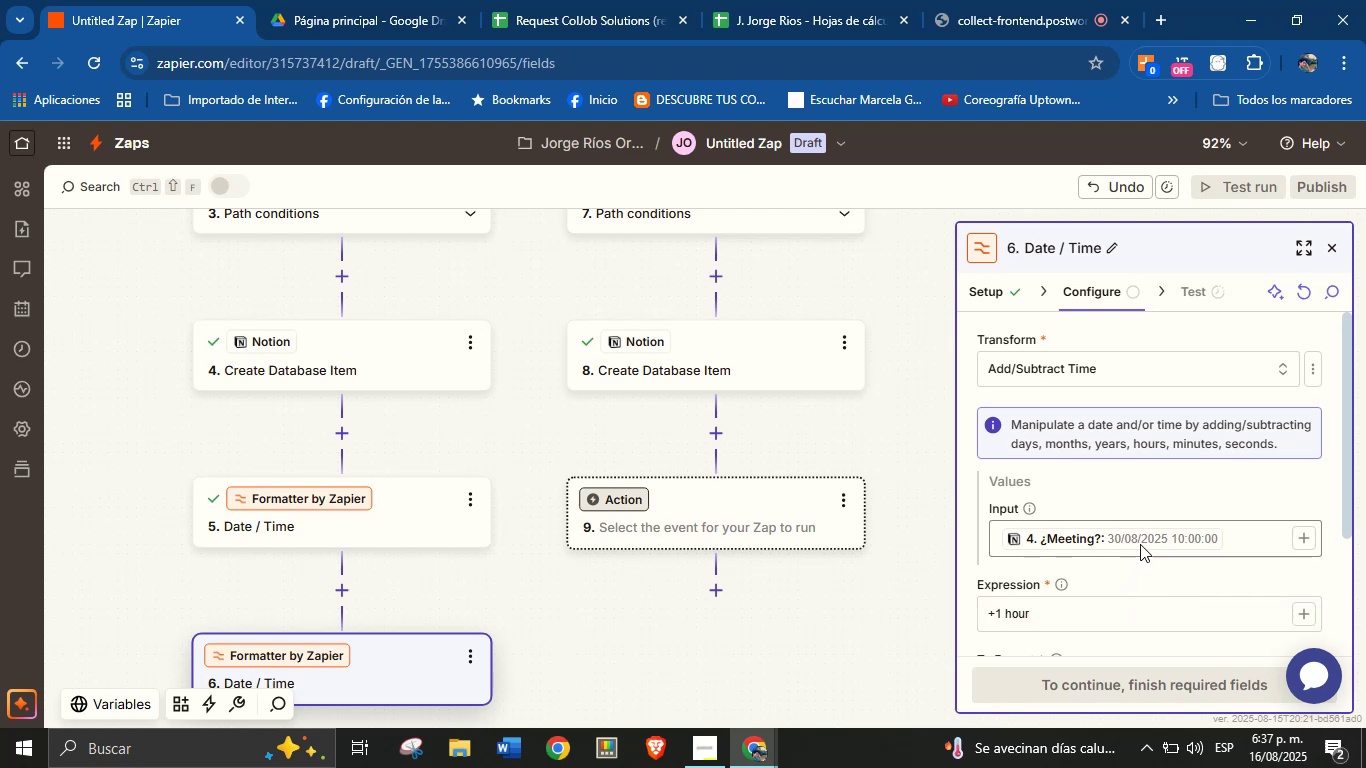 
scroll: coordinate [1168, 496], scroll_direction: down, amount: 1.0
 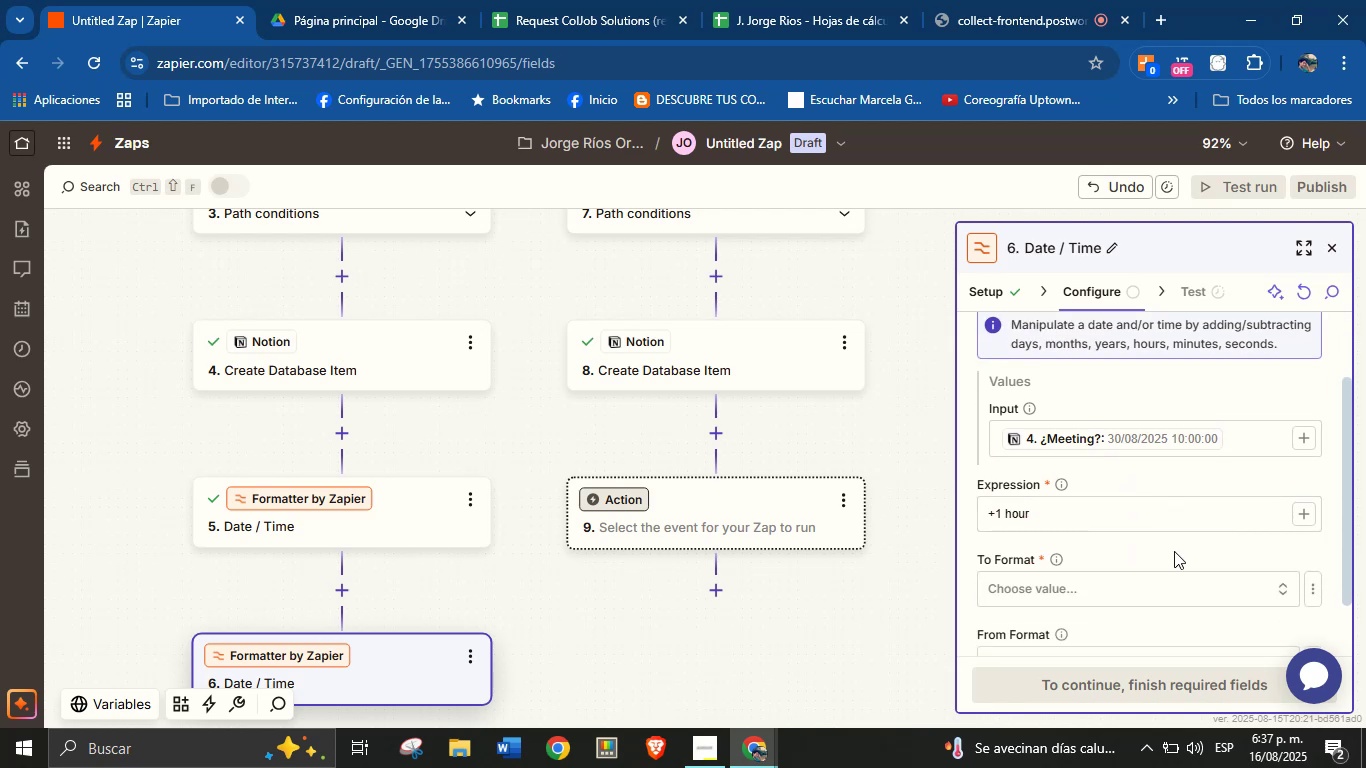 
left_click([1174, 558])
 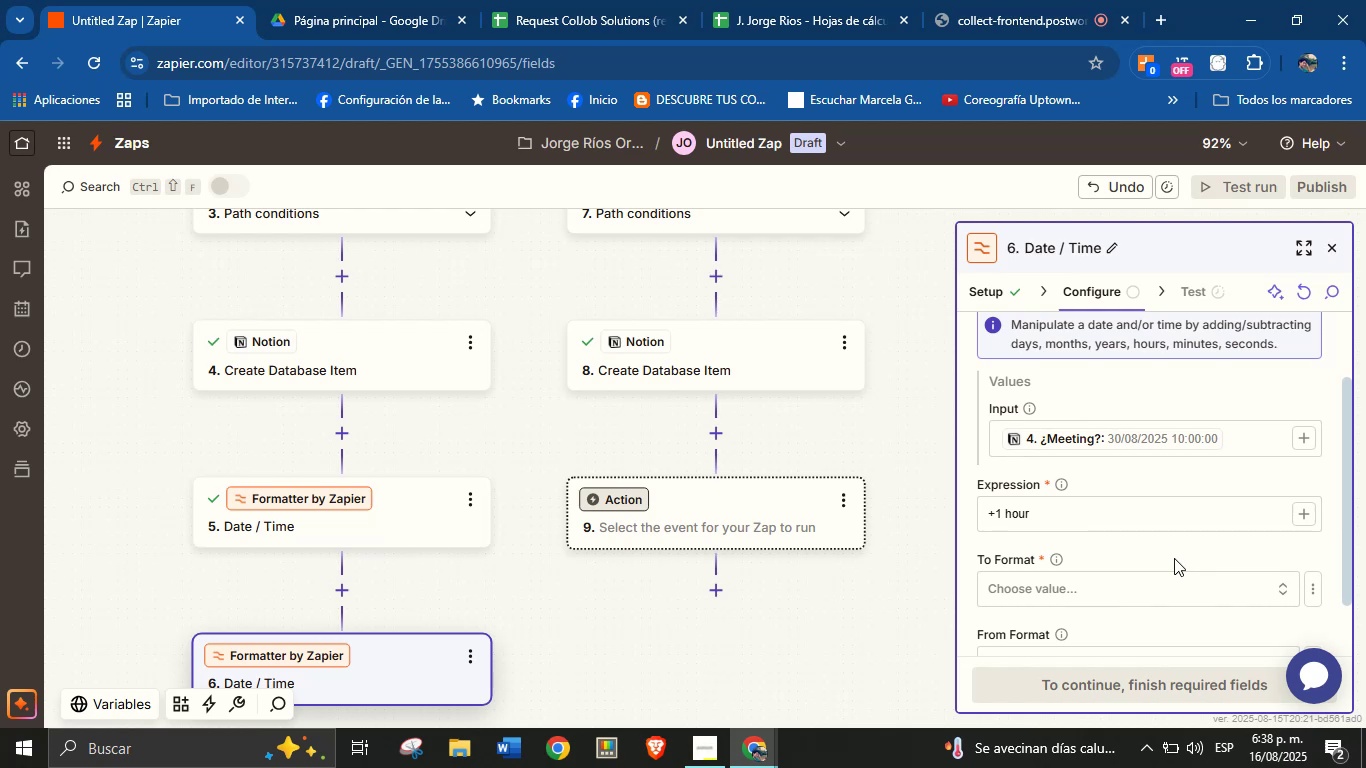 
wait(20.33)
 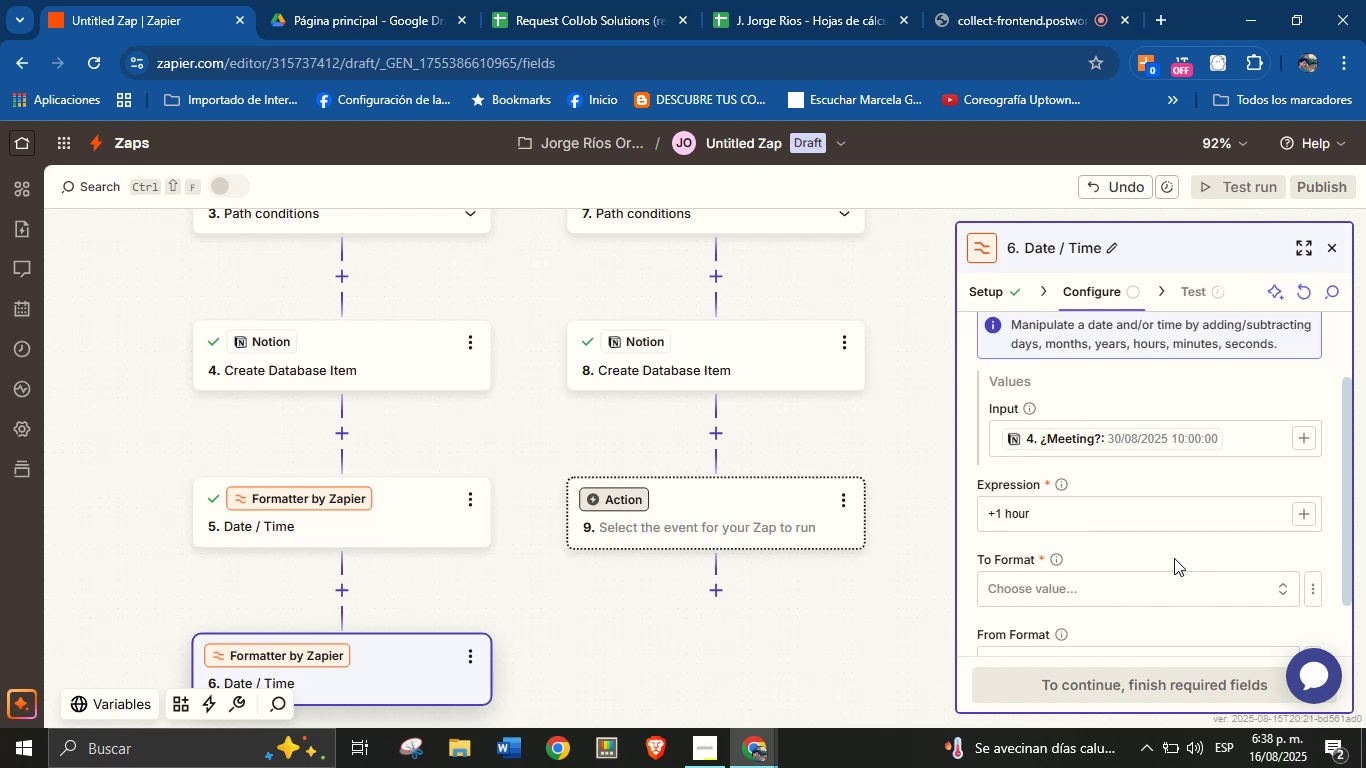 
scroll: coordinate [1202, 546], scroll_direction: down, amount: 1.0
 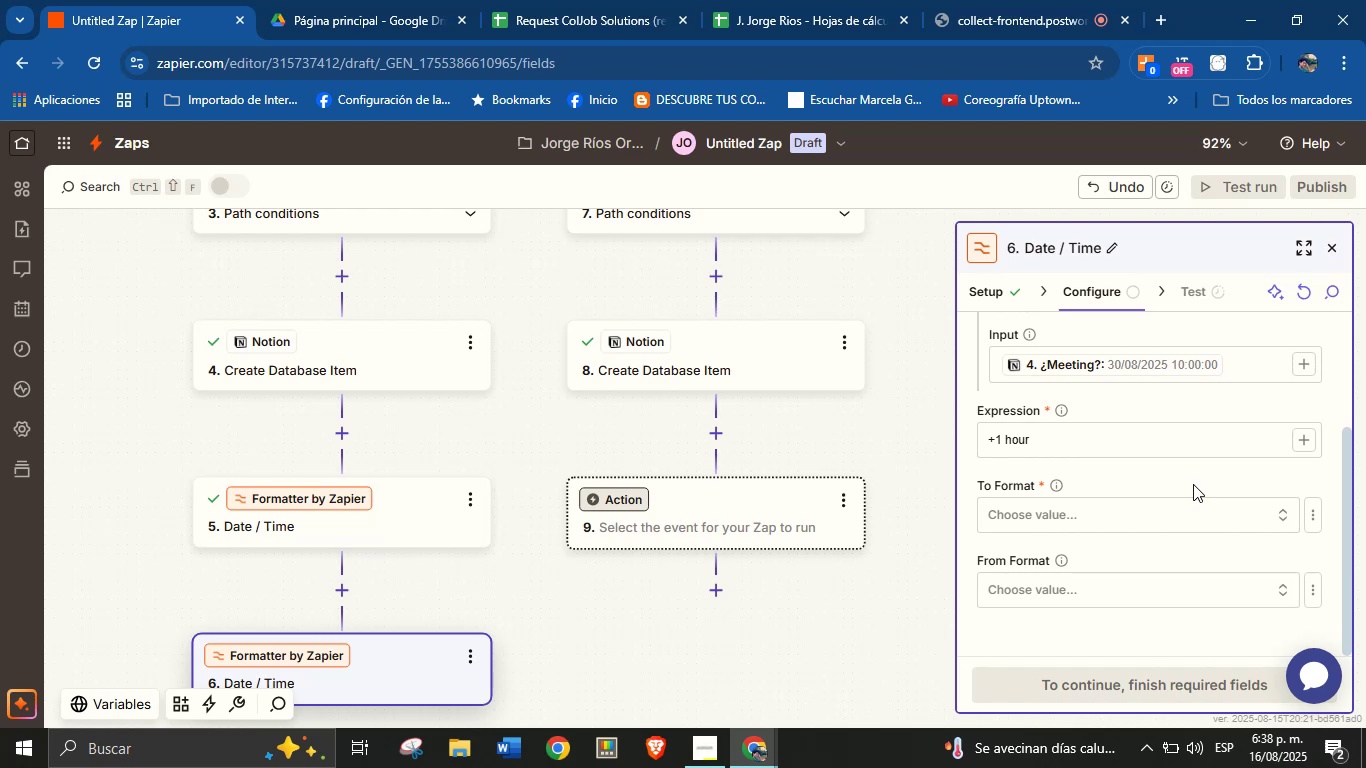 
left_click([1176, 509])
 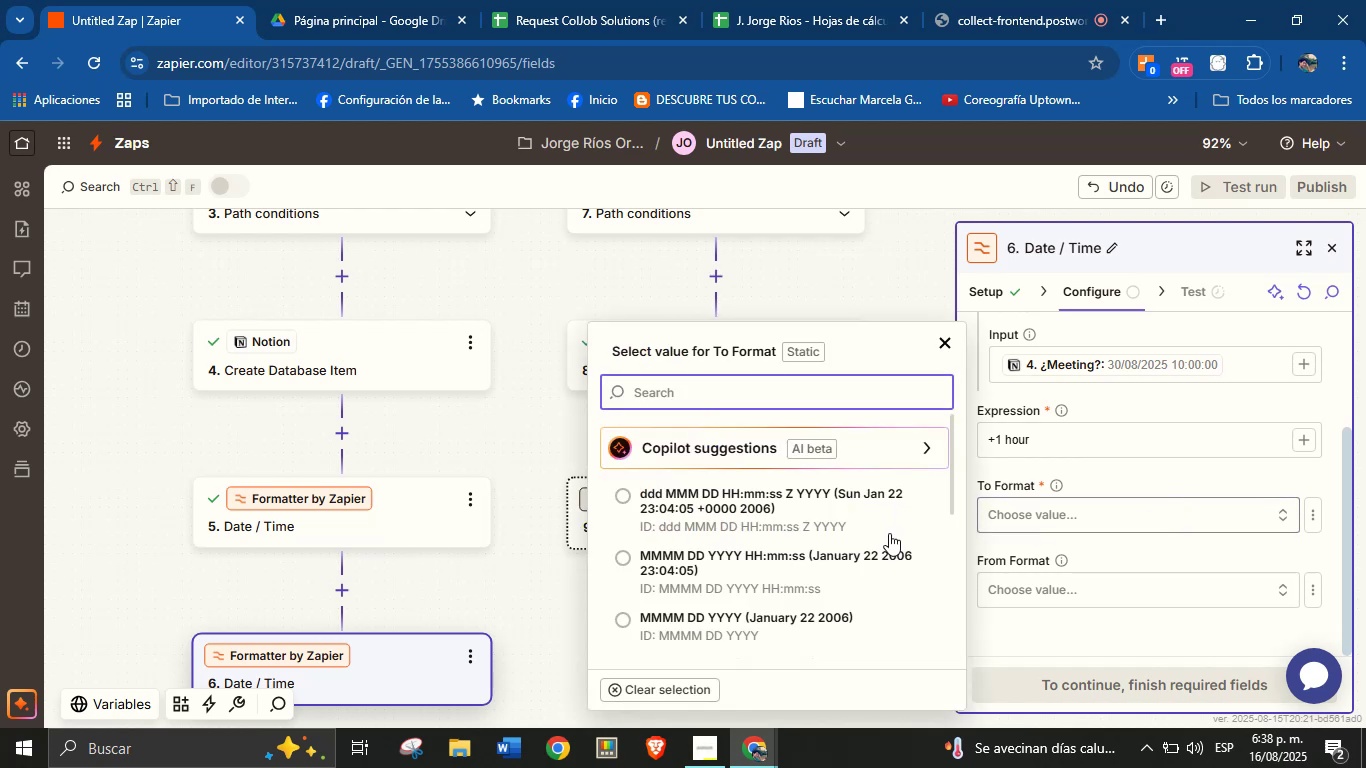 
scroll: coordinate [757, 540], scroll_direction: up, amount: 2.0
 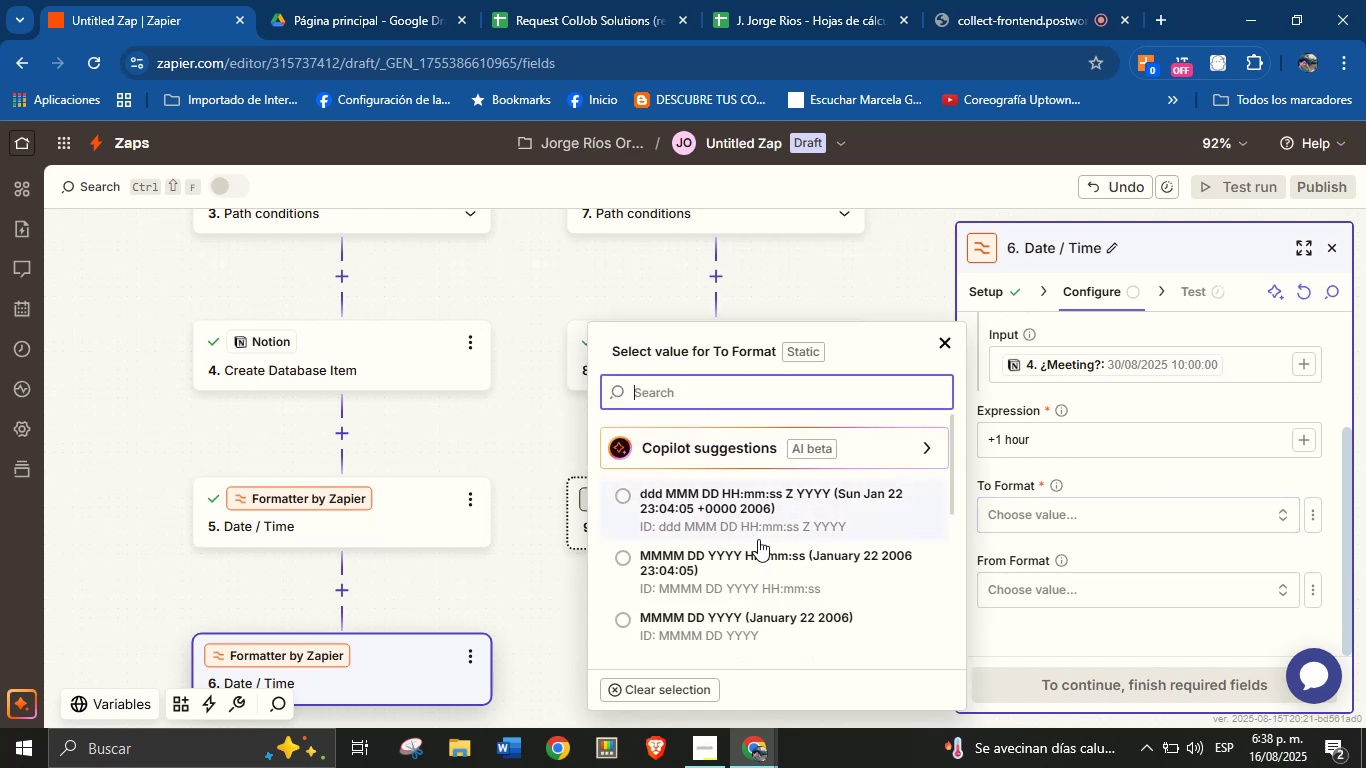 
scroll: coordinate [758, 539], scroll_direction: down, amount: 1.0
 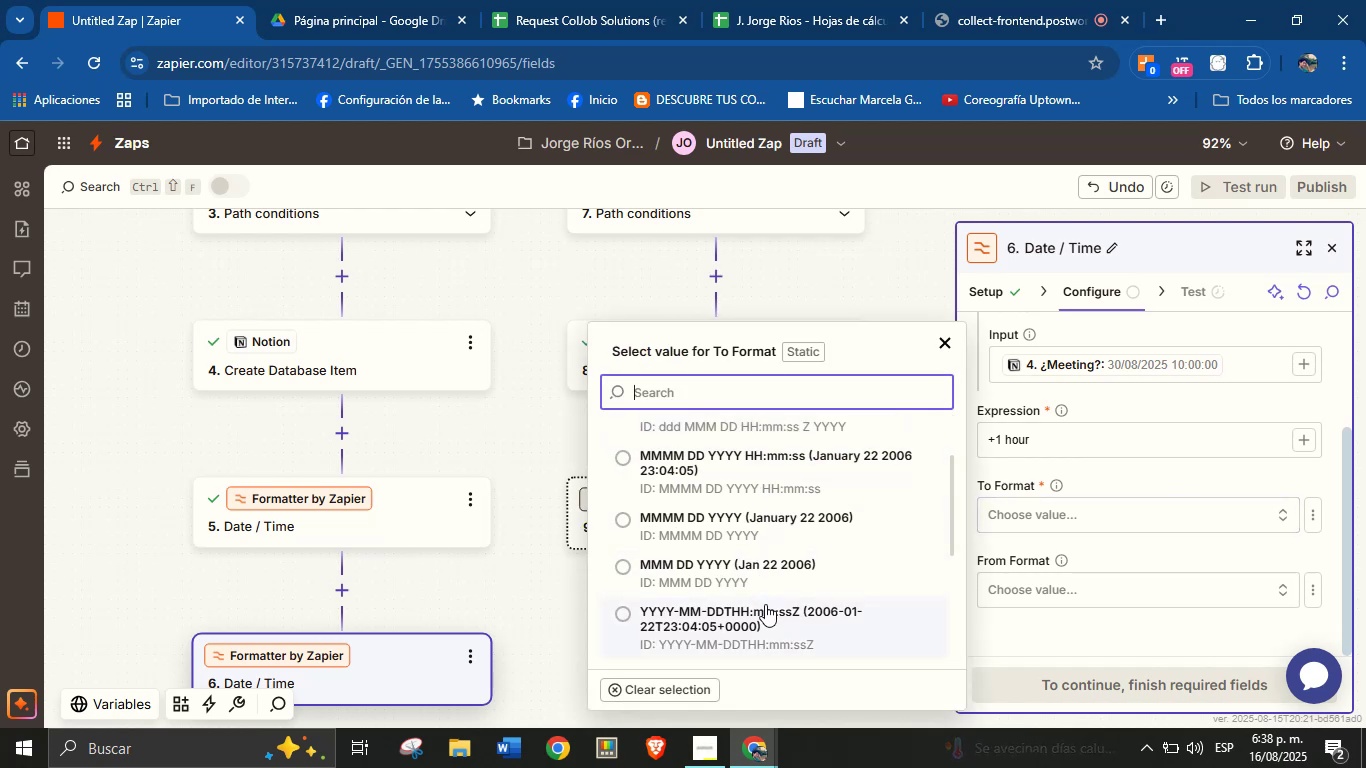 
left_click([766, 625])
 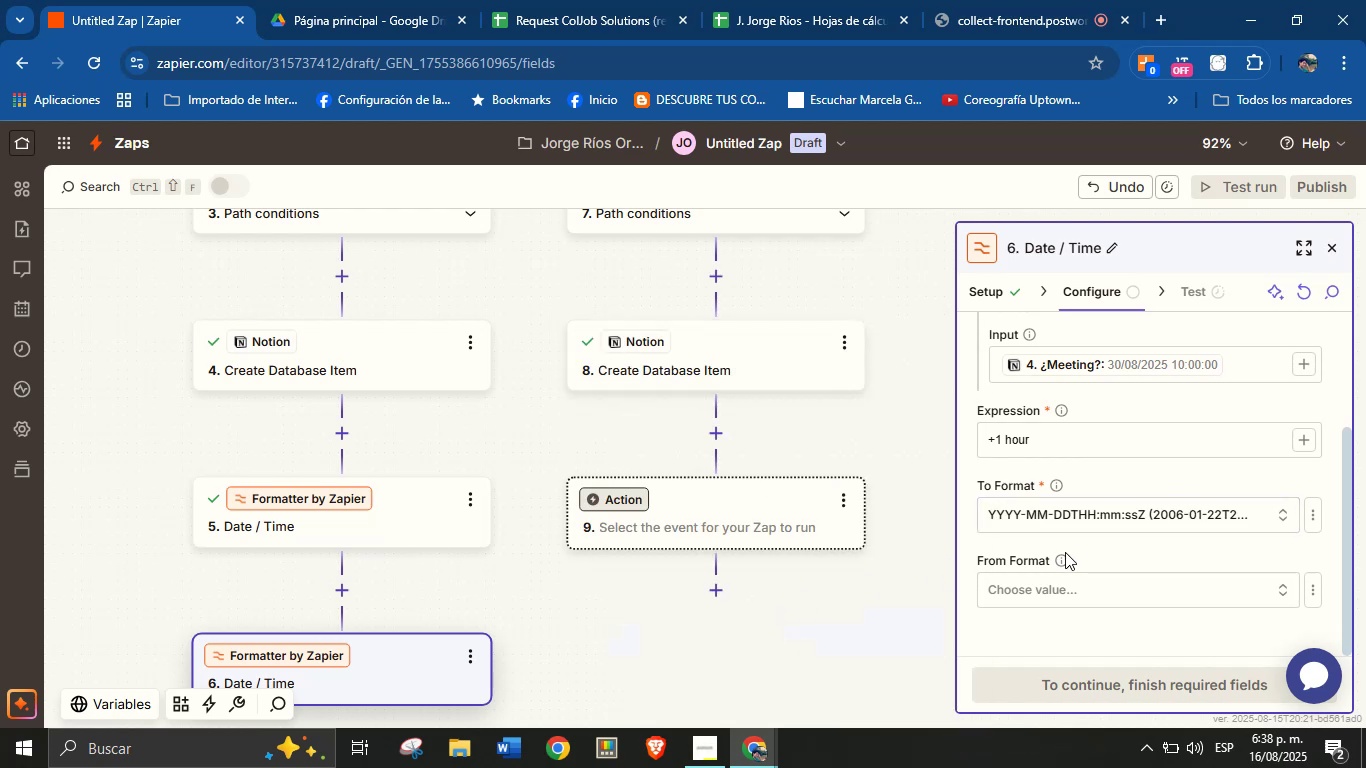 
left_click([1076, 552])
 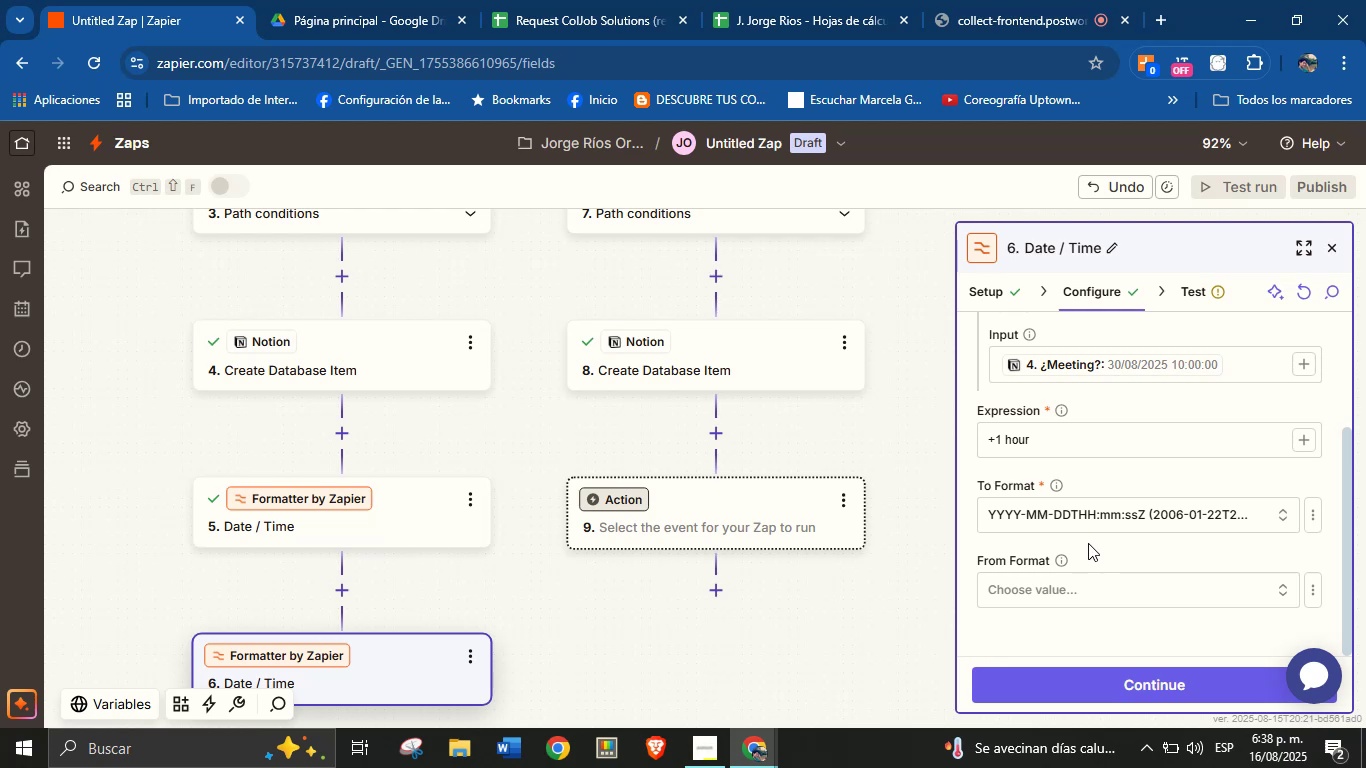 
wait(6.25)
 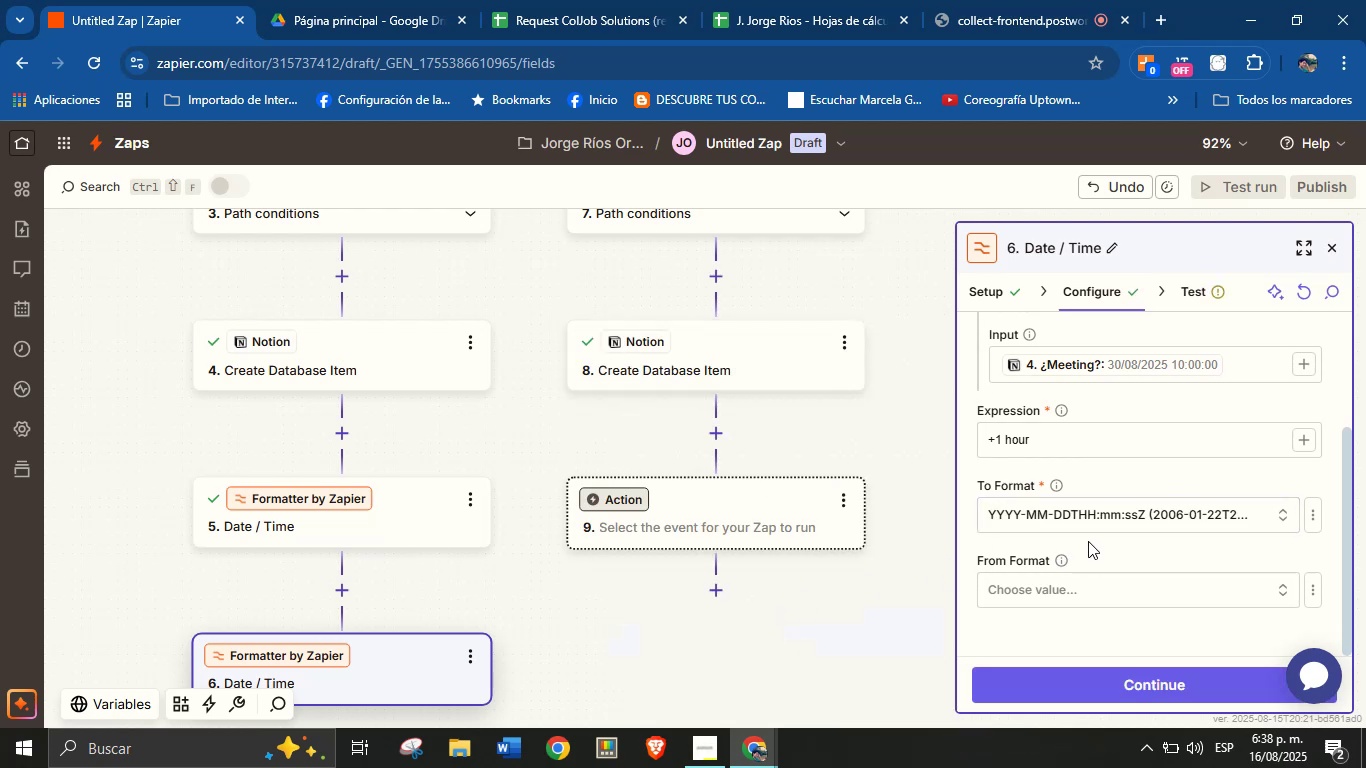 
left_click([1114, 671])
 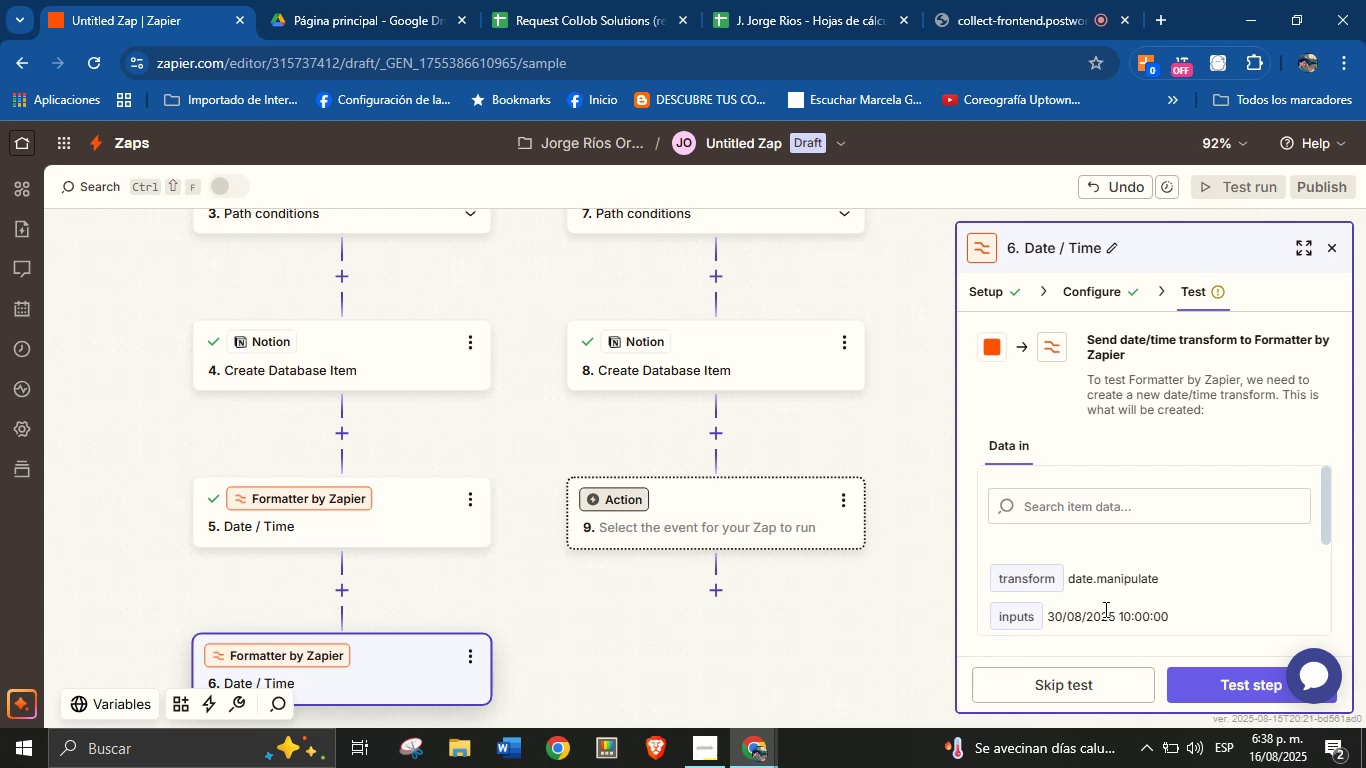 
wait(15.68)
 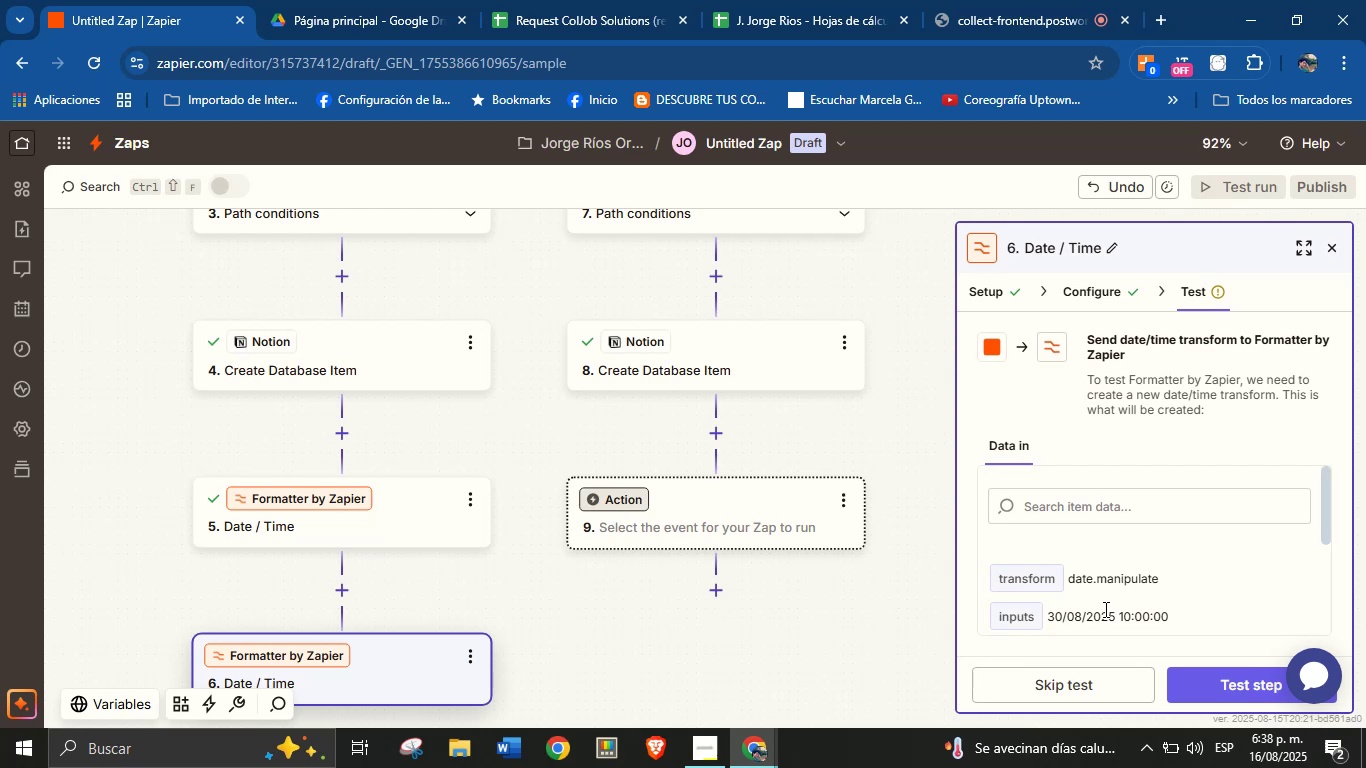 
left_click_drag(start_coordinate=[883, 634], to_coordinate=[883, 604])
 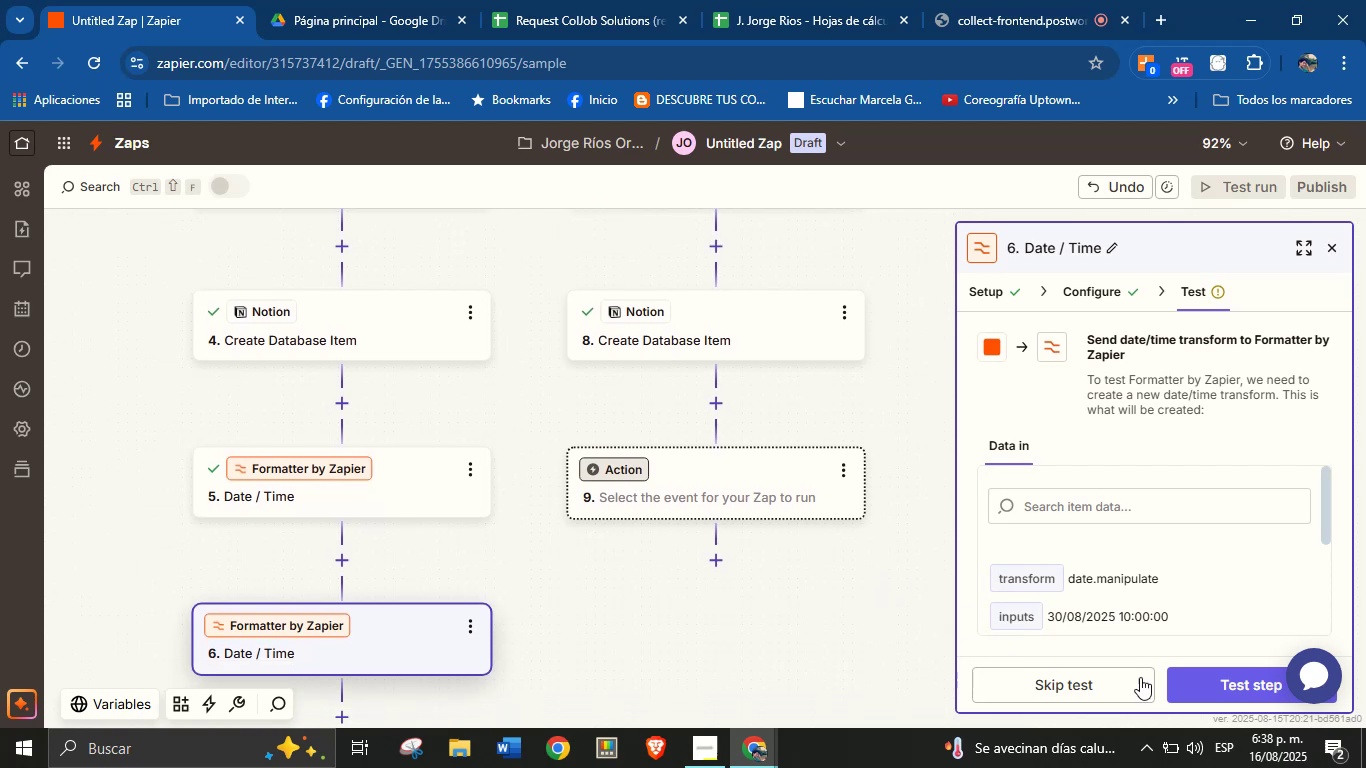 
left_click([1213, 683])
 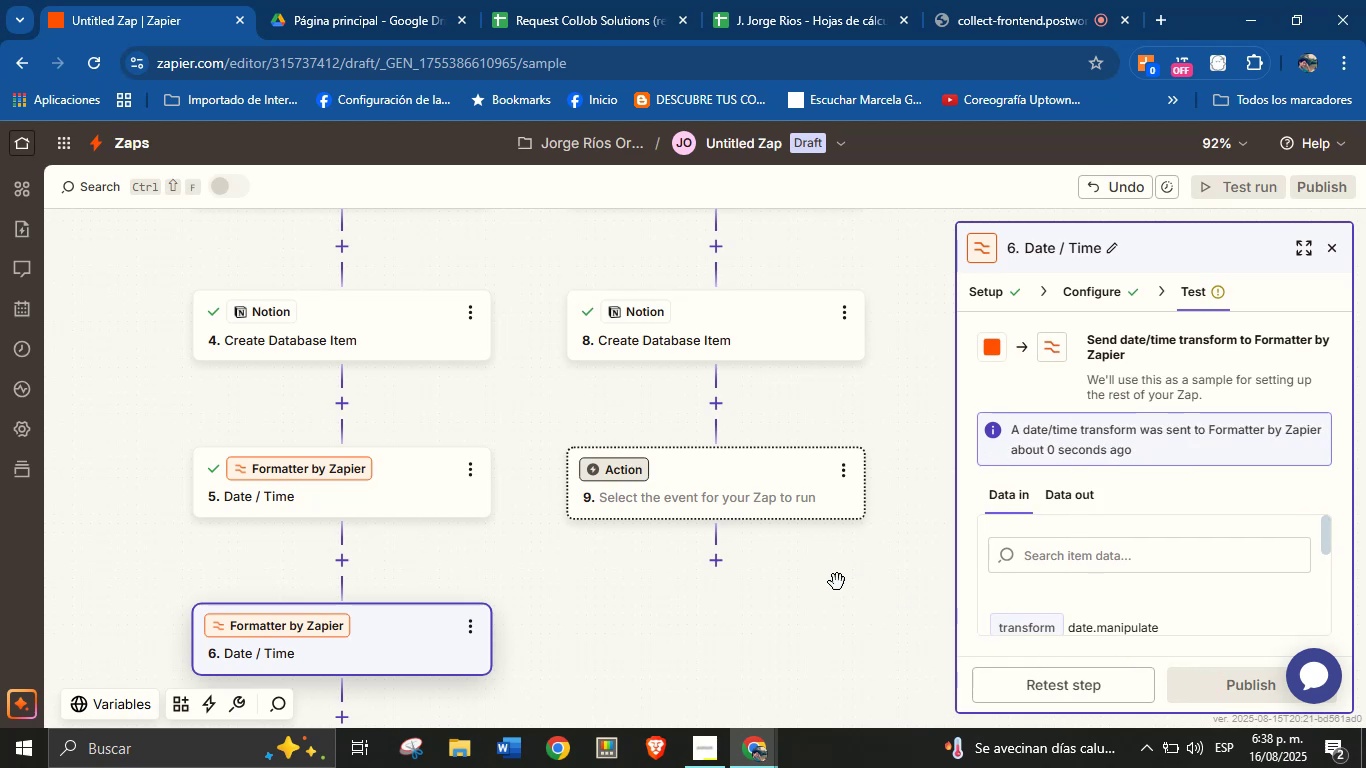 
left_click_drag(start_coordinate=[850, 611], to_coordinate=[841, 547])
 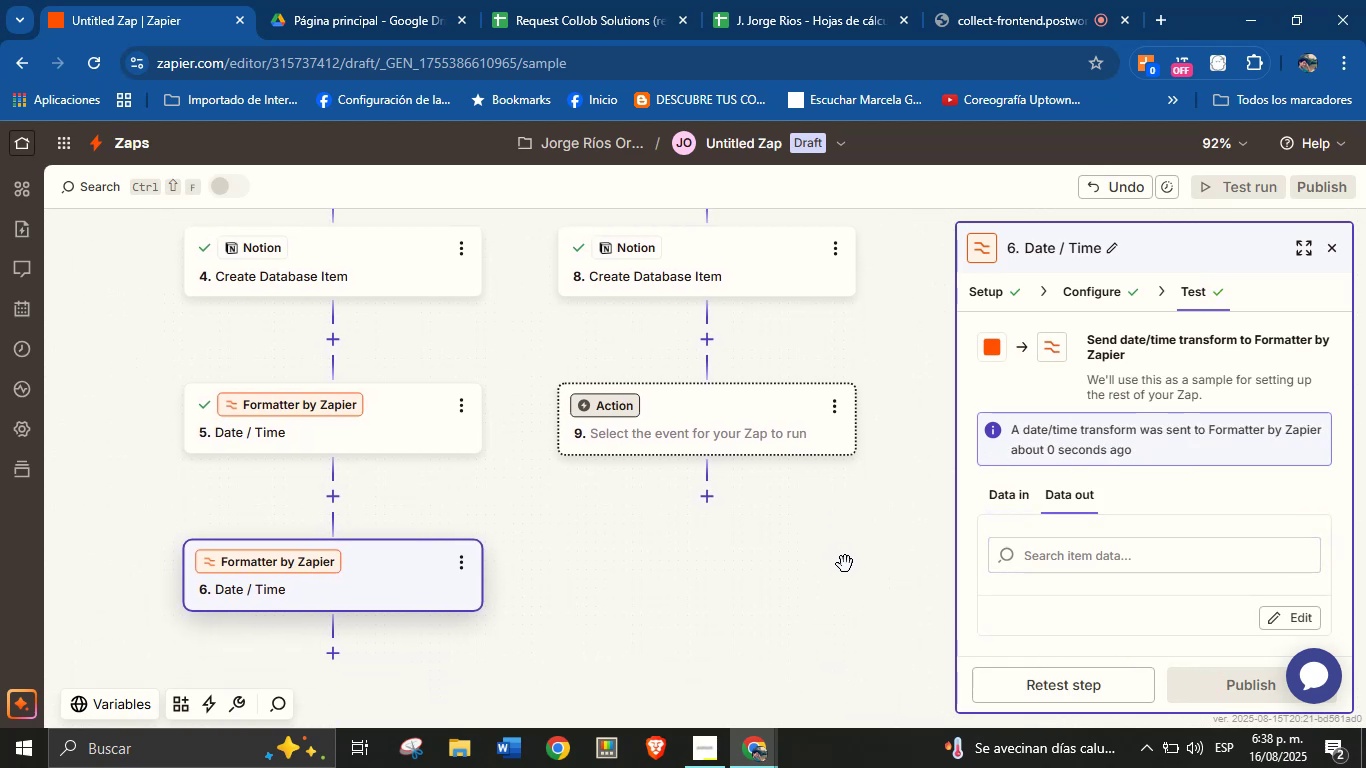 
left_click_drag(start_coordinate=[862, 534], to_coordinate=[822, 556])
 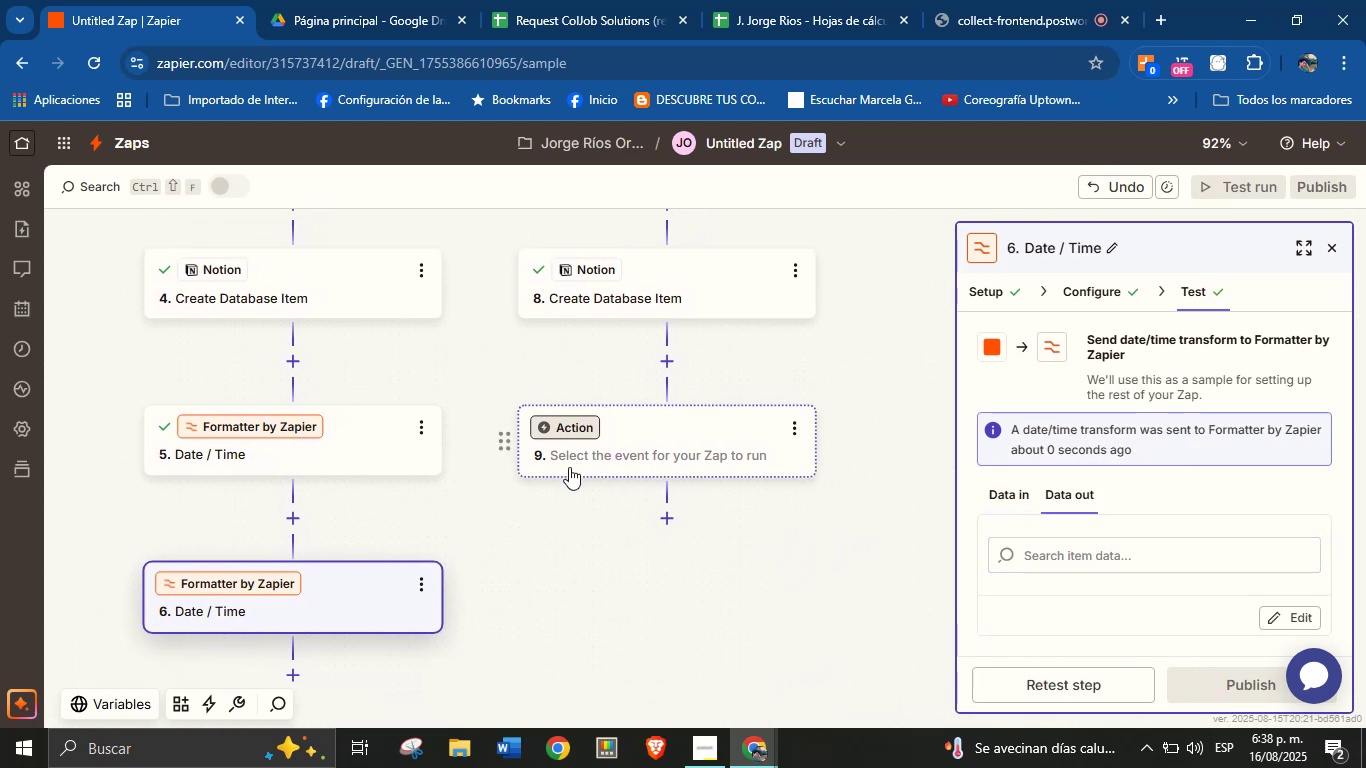 
wait(5.96)
 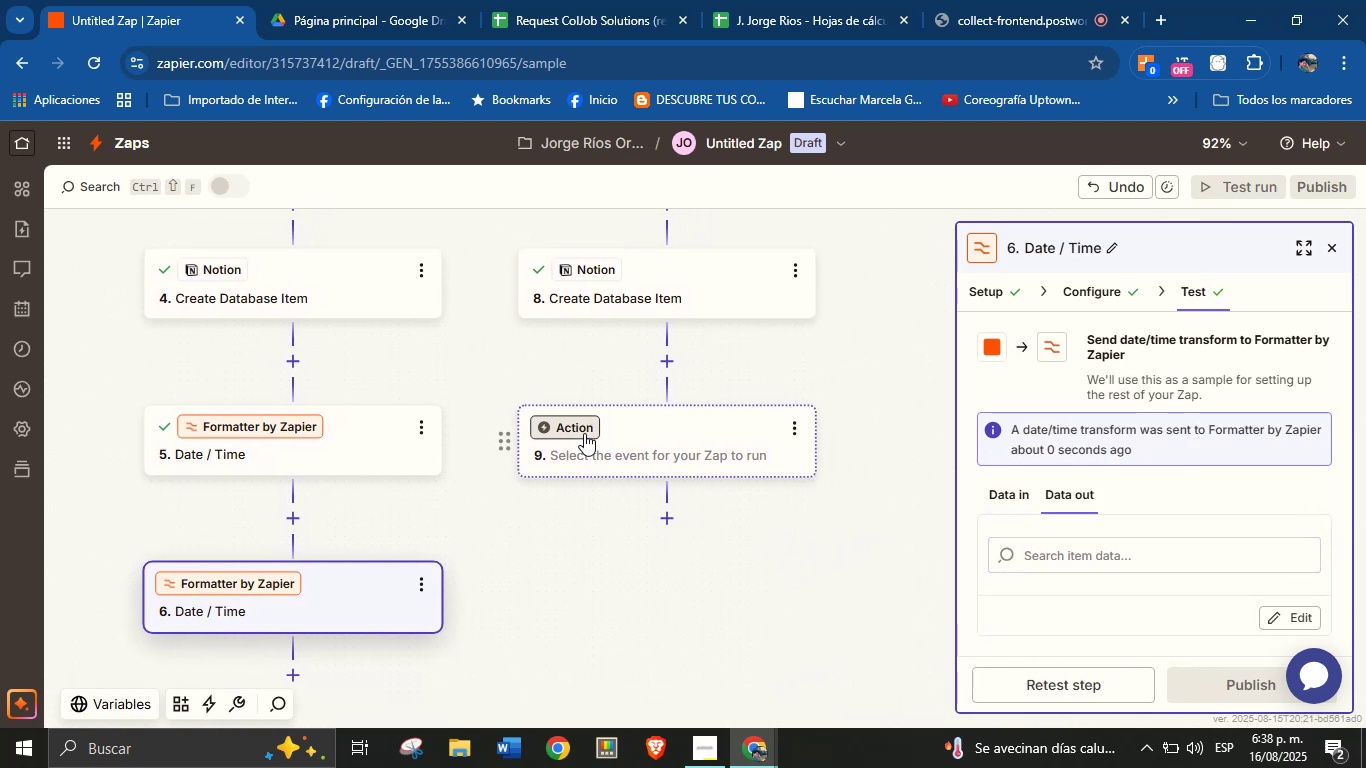 
left_click_drag(start_coordinate=[582, 612], to_coordinate=[633, 416])
 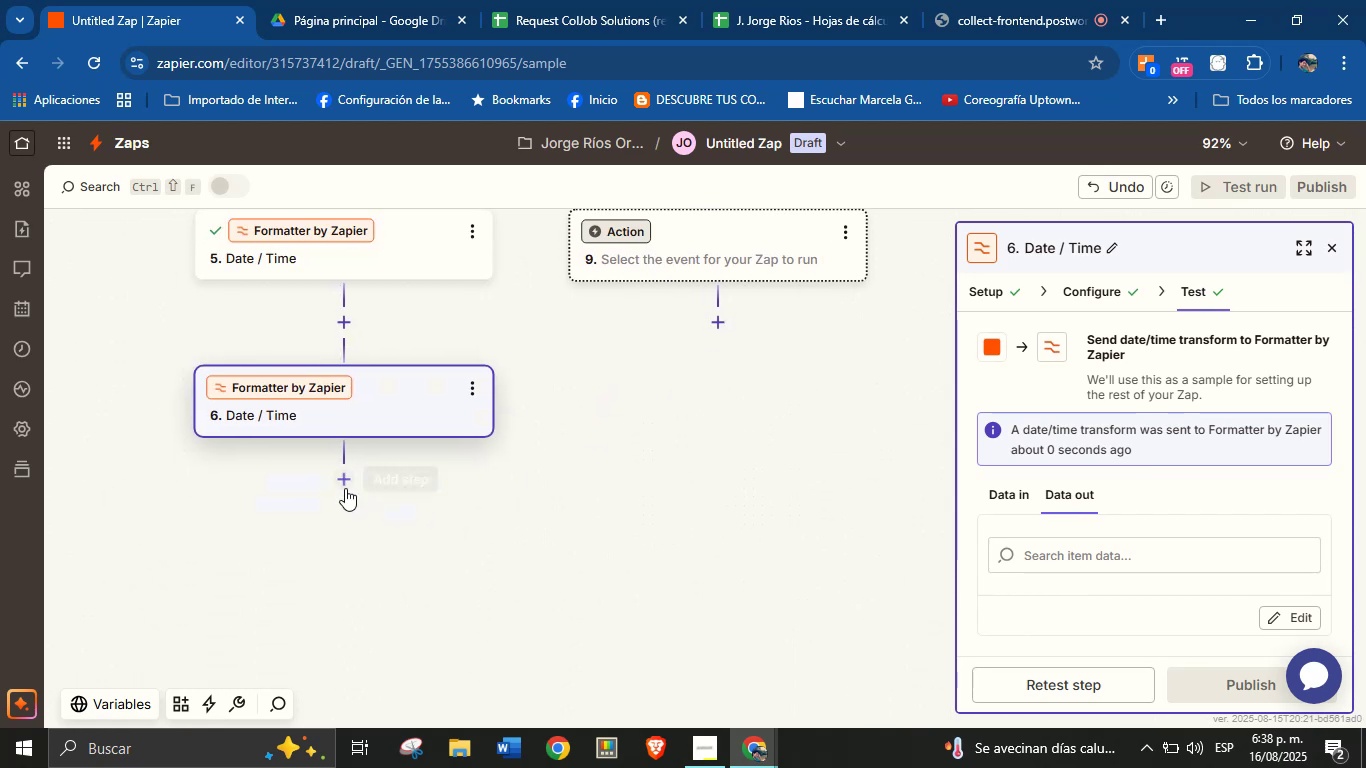 
left_click([346, 478])
 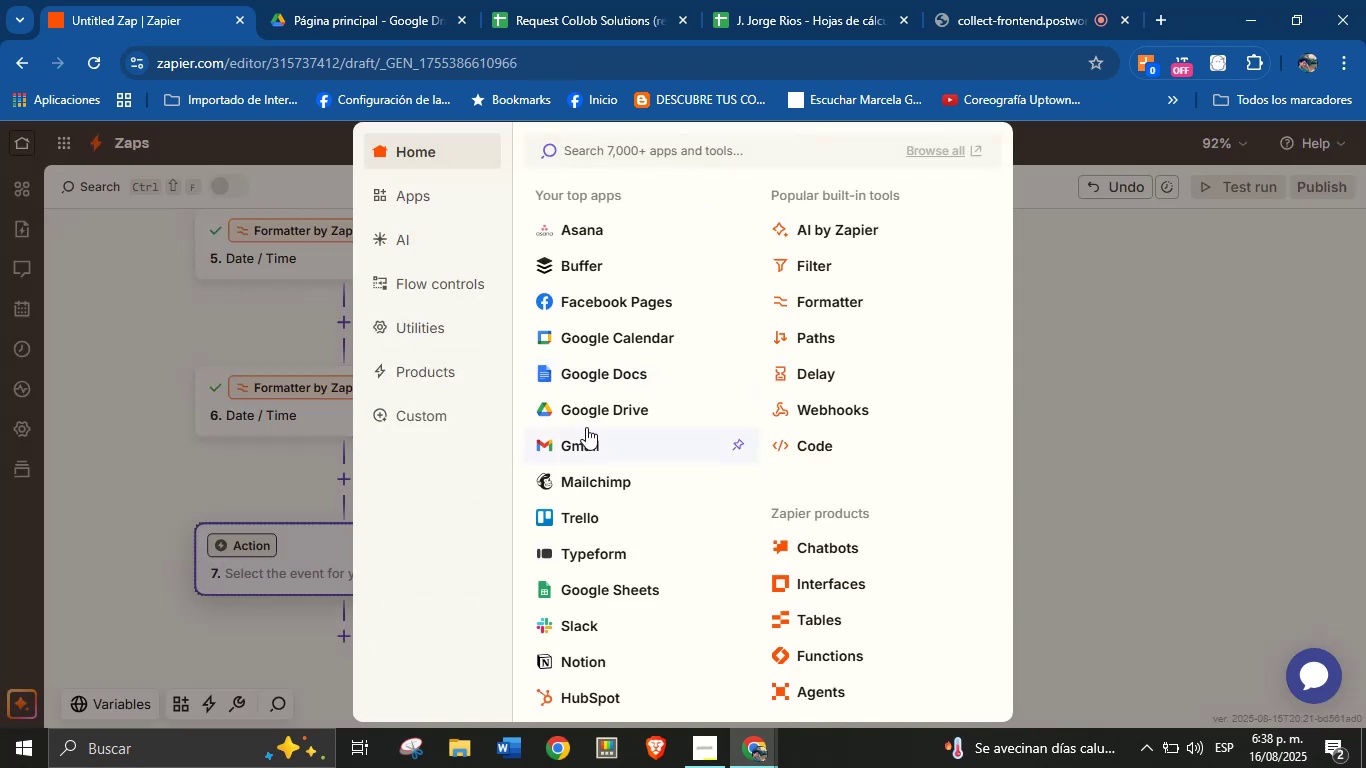 
left_click([608, 335])
 